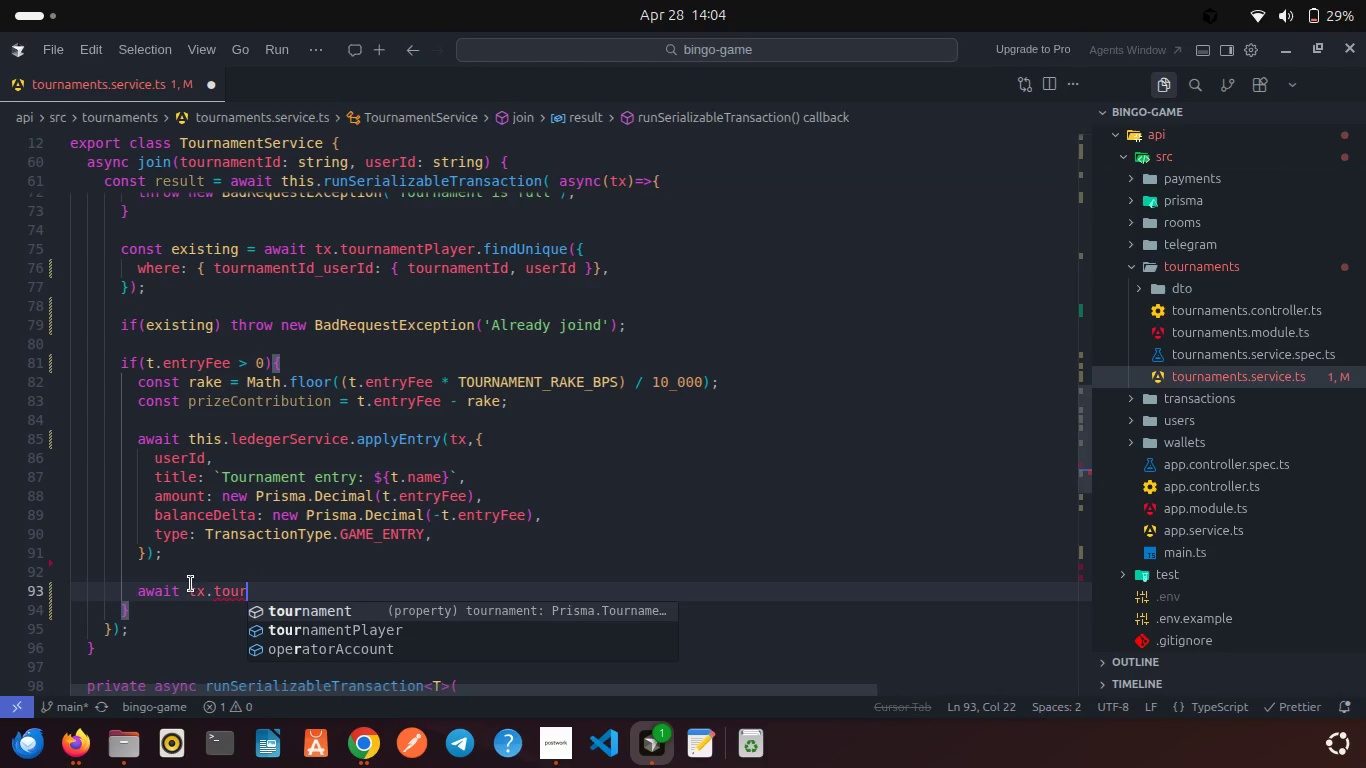 
key(Enter)
 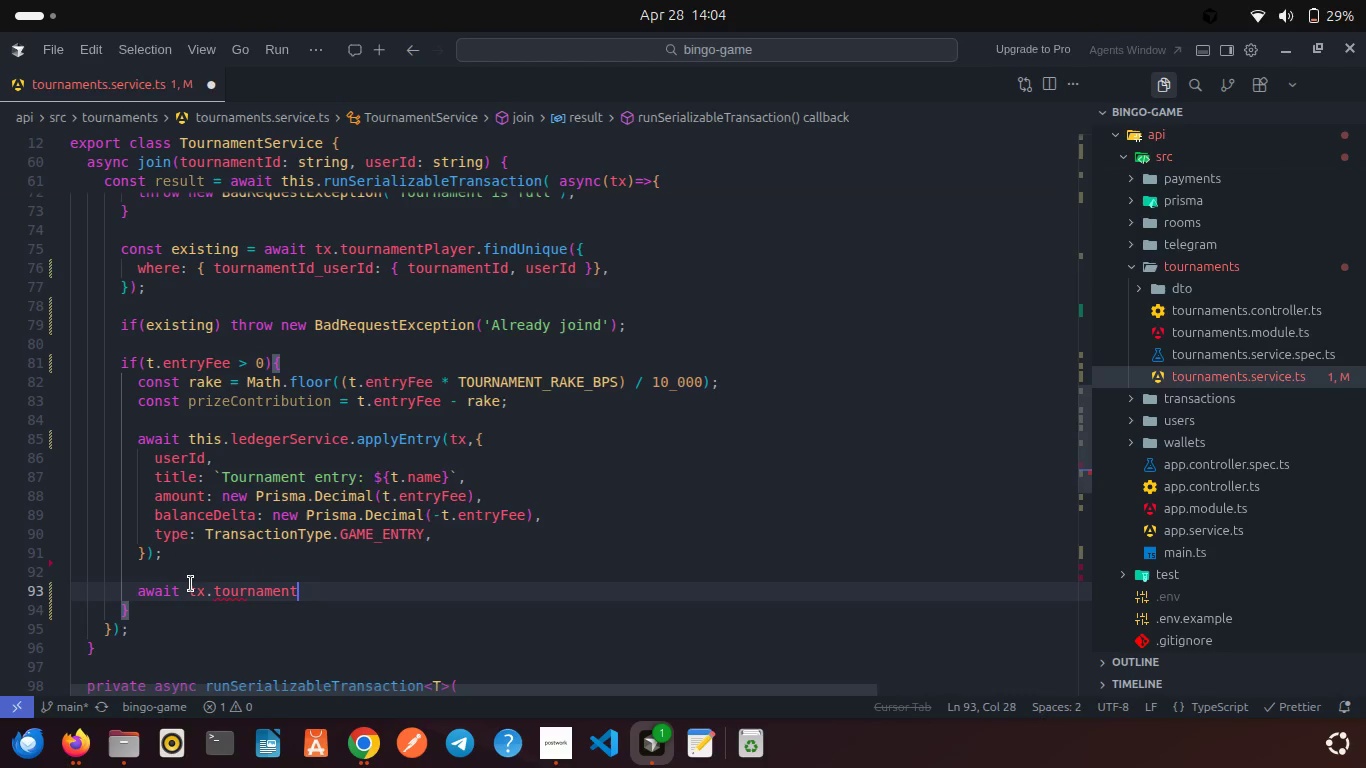 
key(Period)
 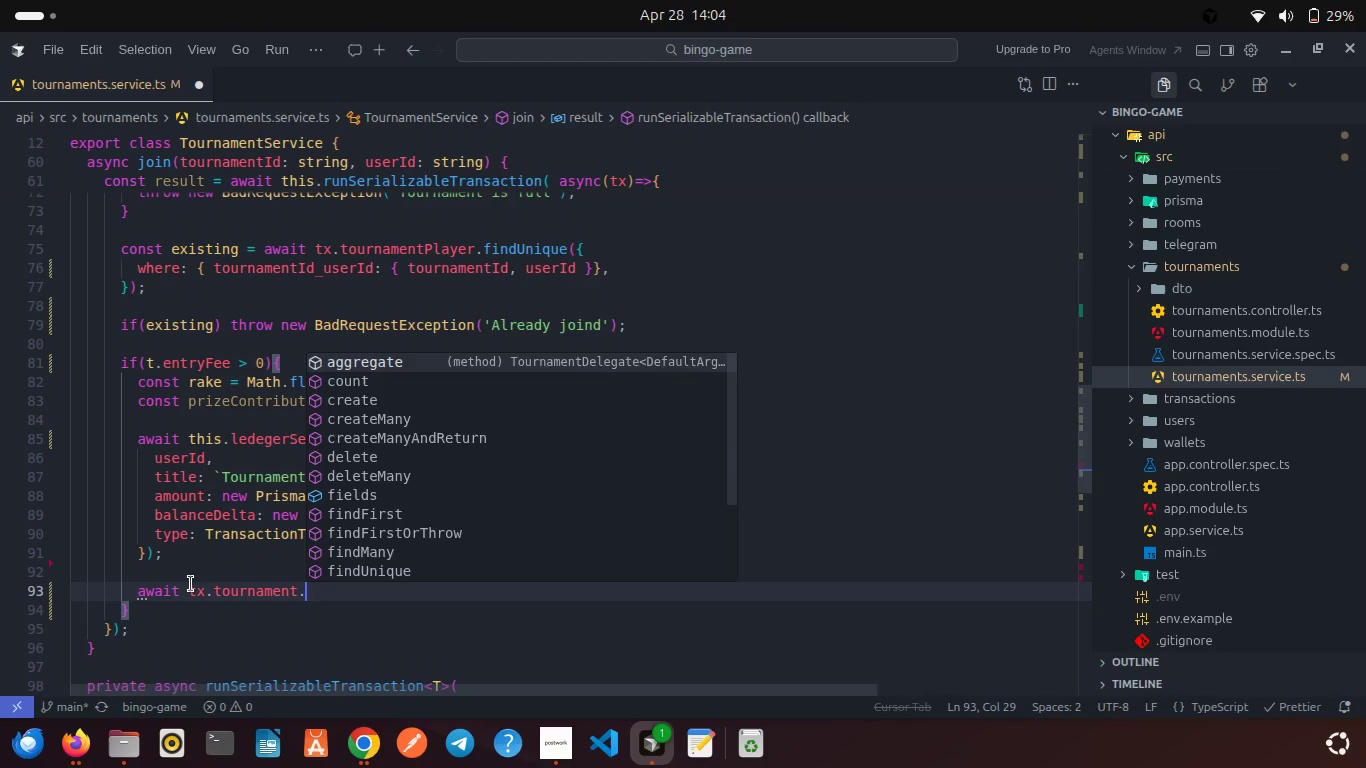 
key(U)
 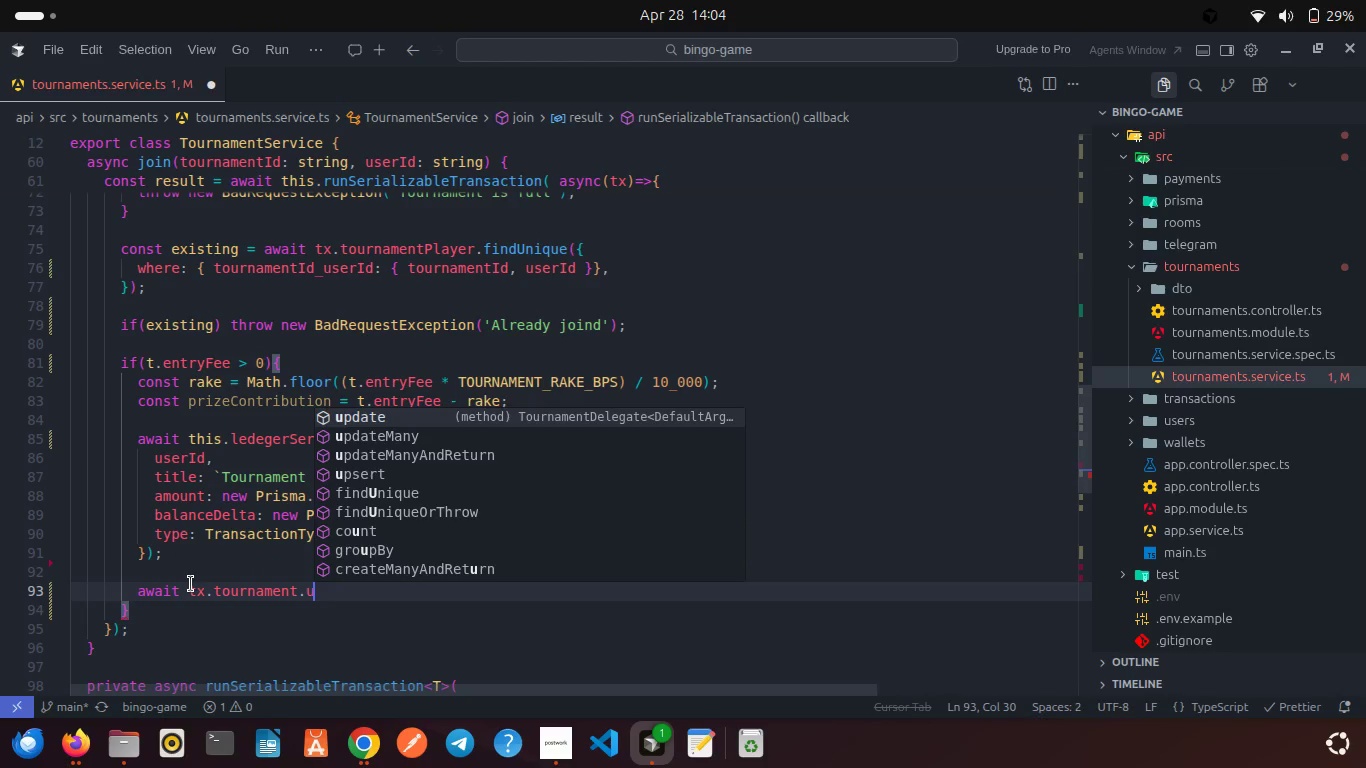 
key(Enter)
 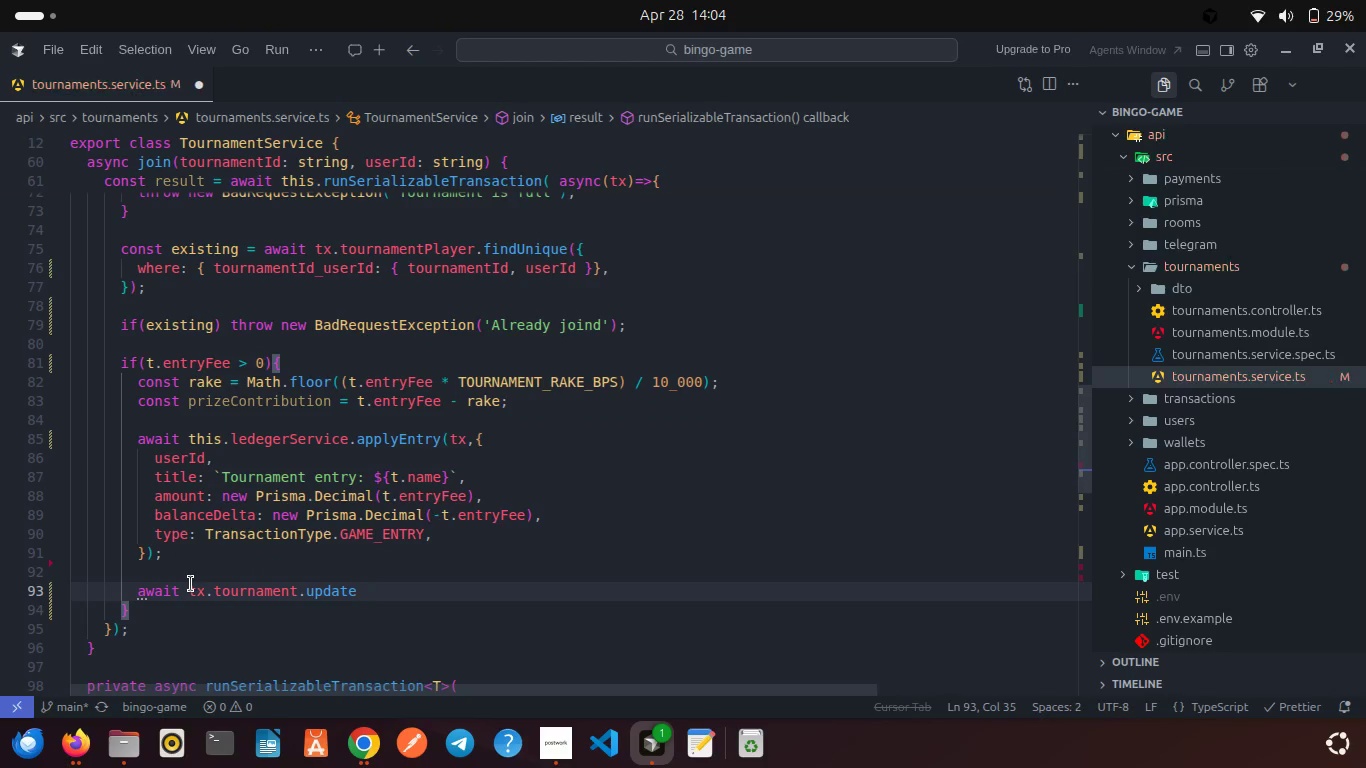 
key(Shift+9)
 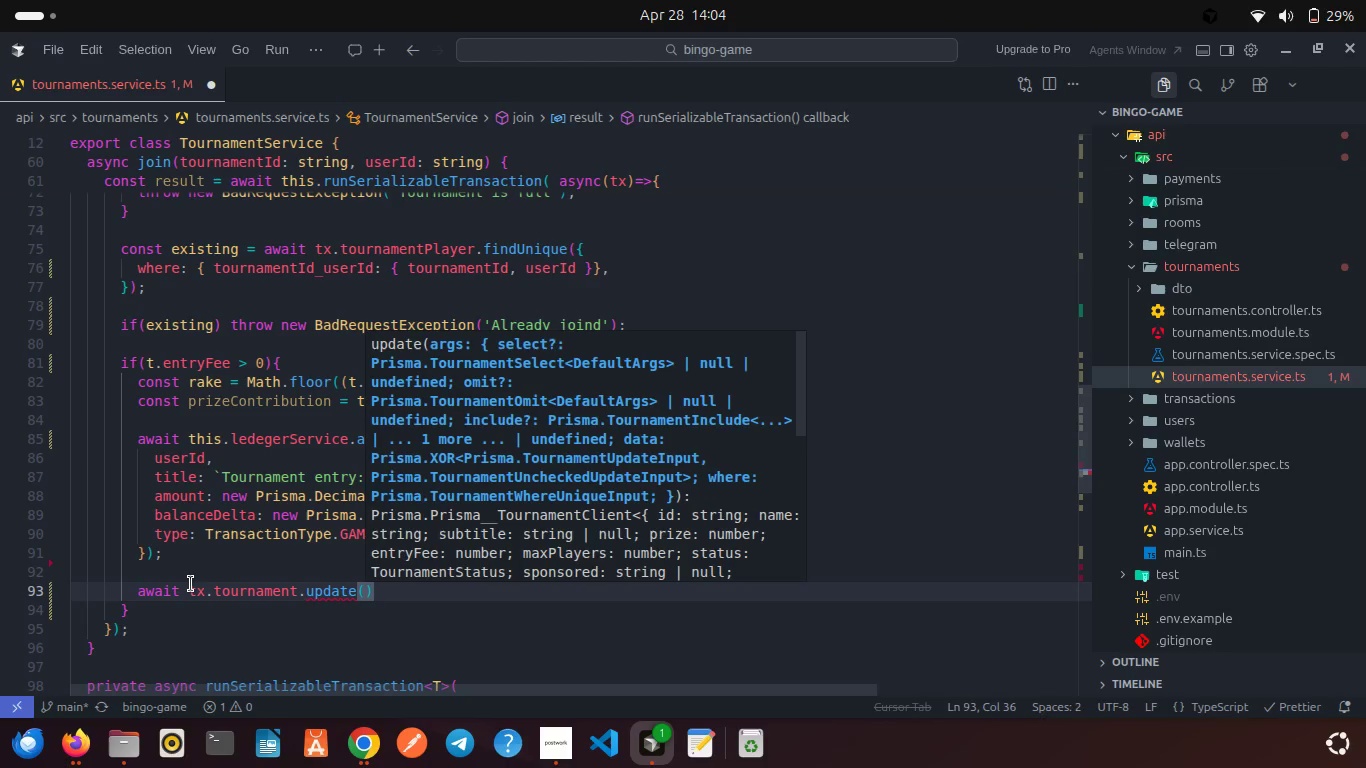 
key(Shift+ShiftRight)
 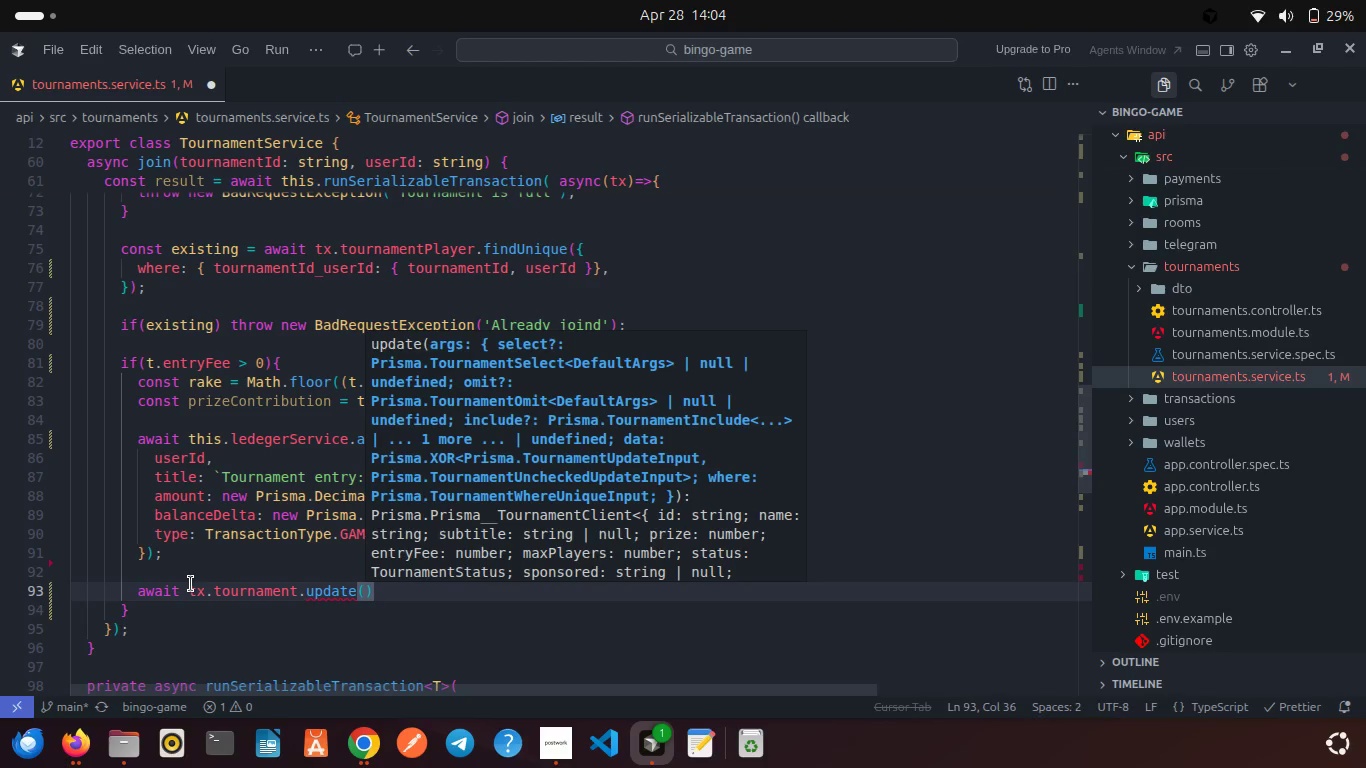 
key(Shift+BracketLeft)
 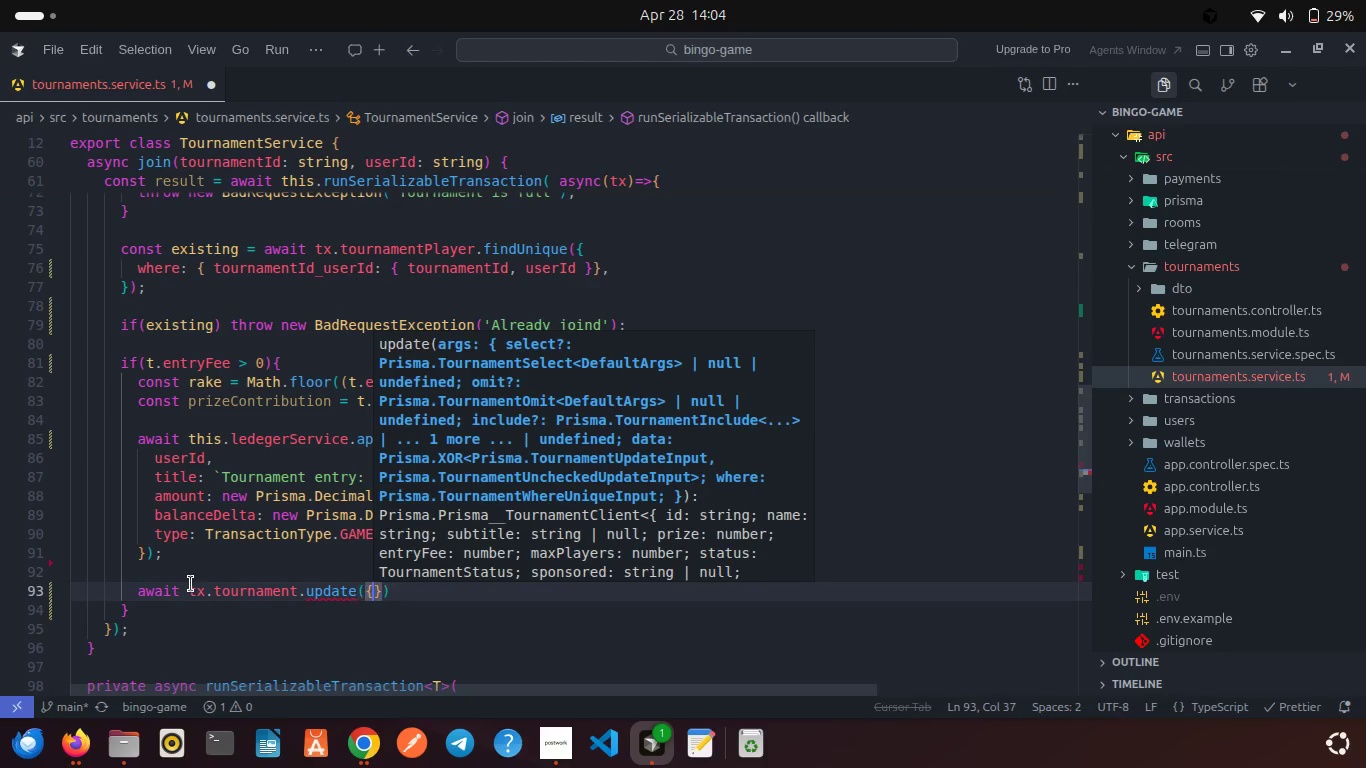 
key(Enter)
 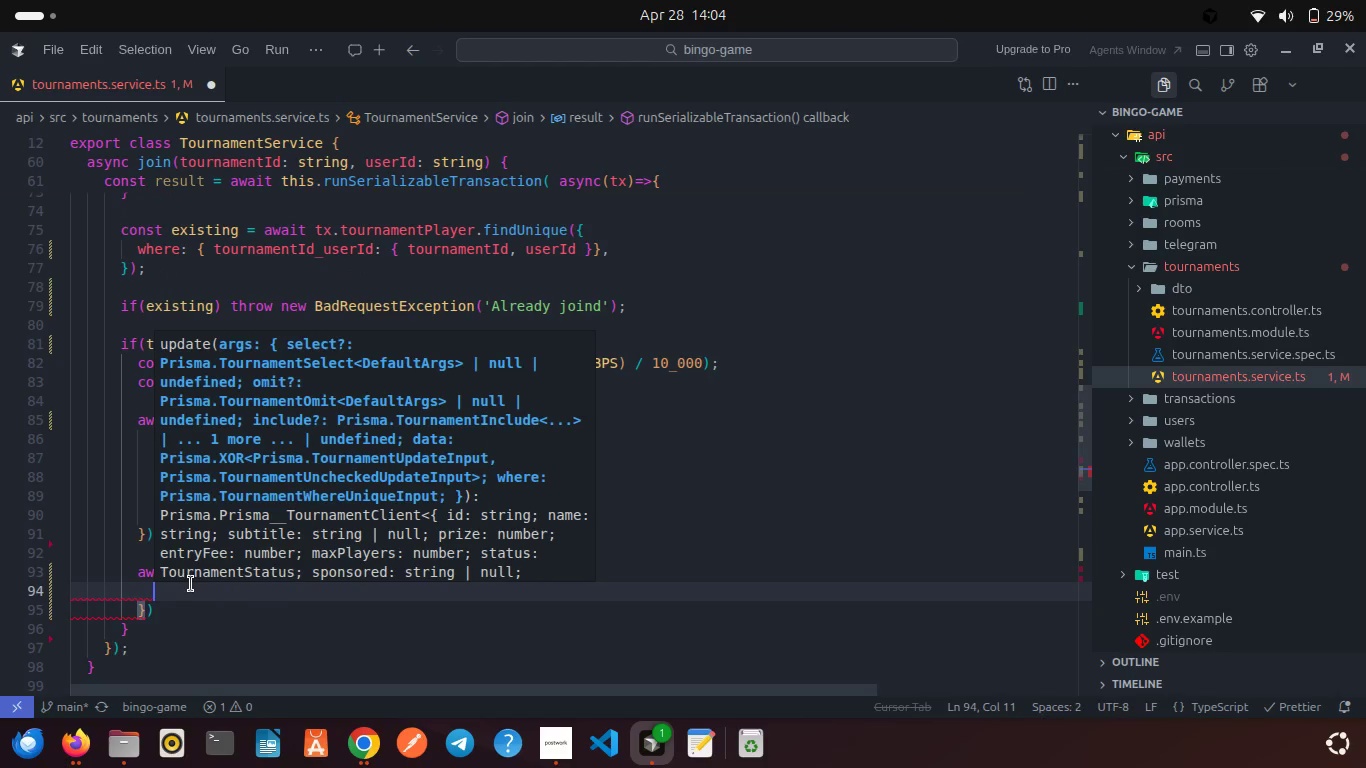 
type(wh)
 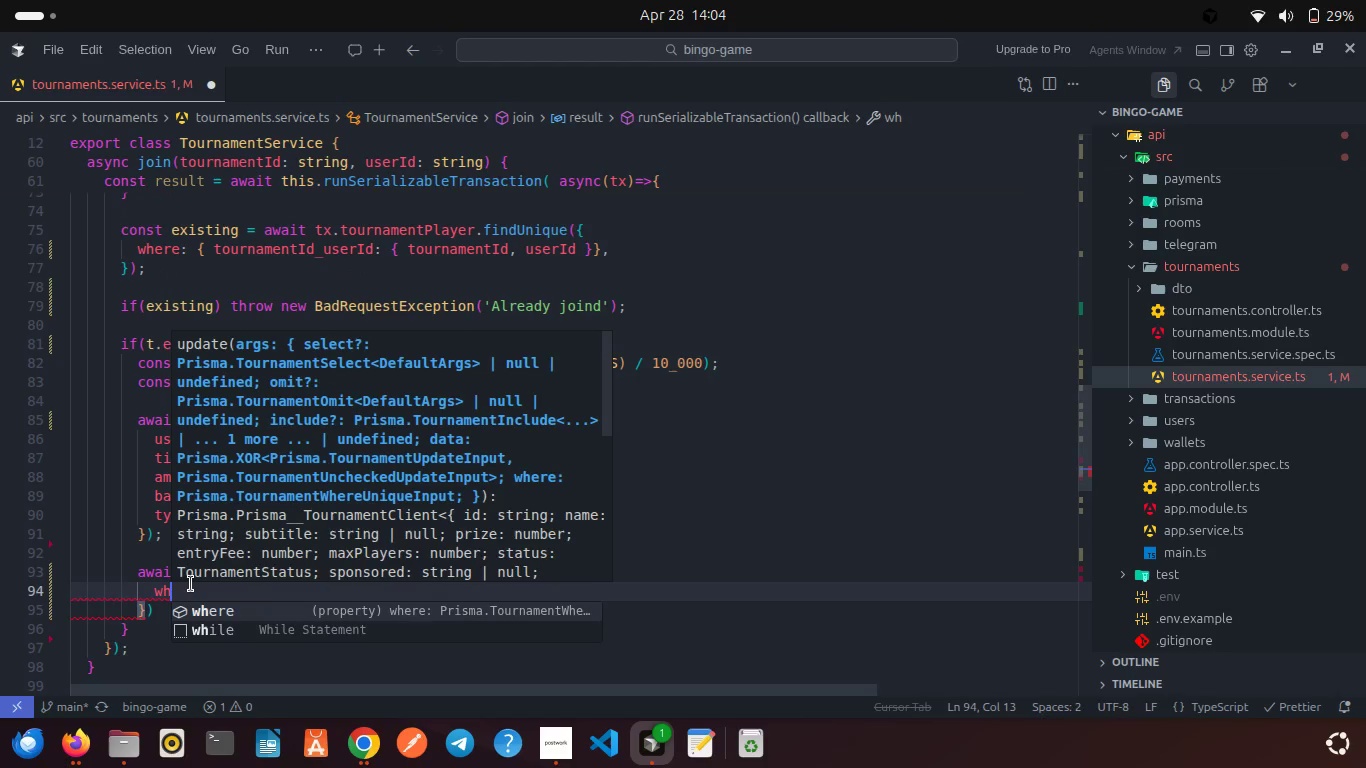 
key(Enter)
 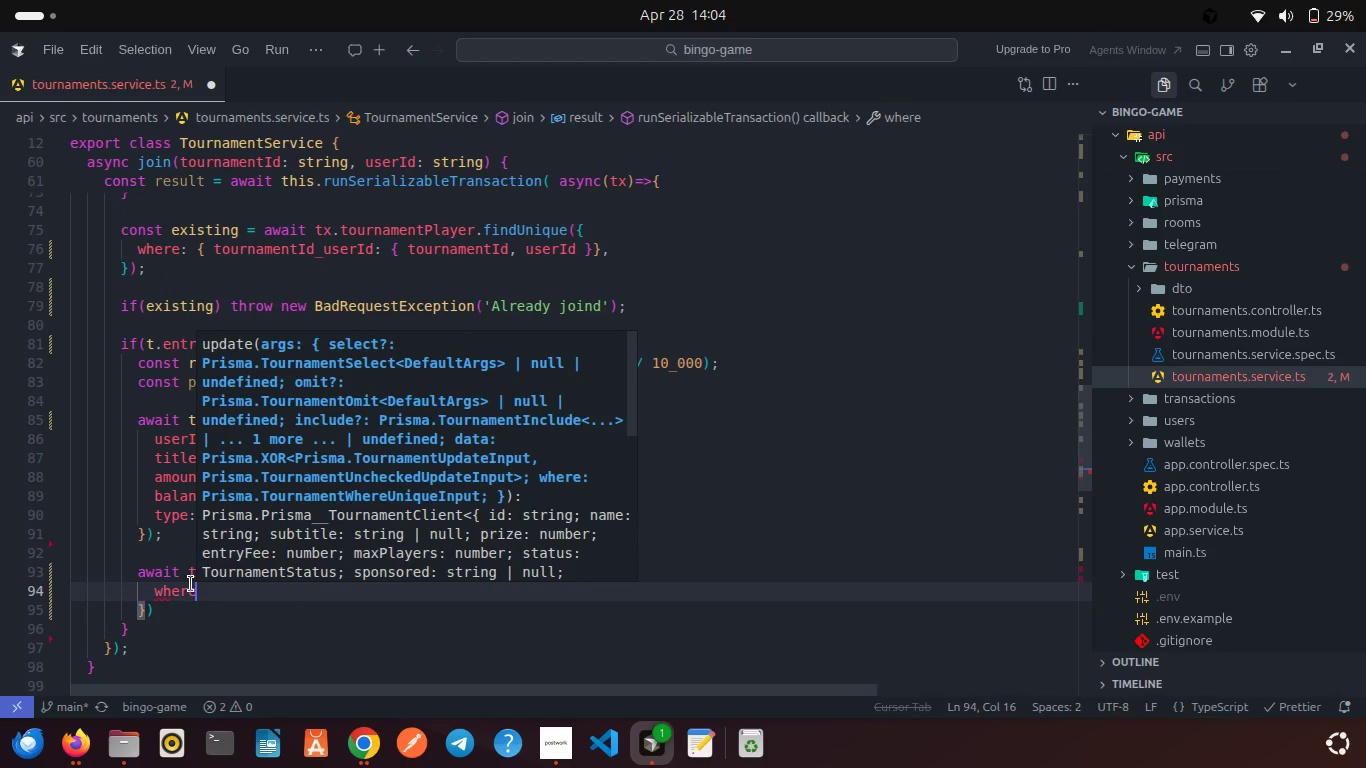 
type(: { id: tourm)
 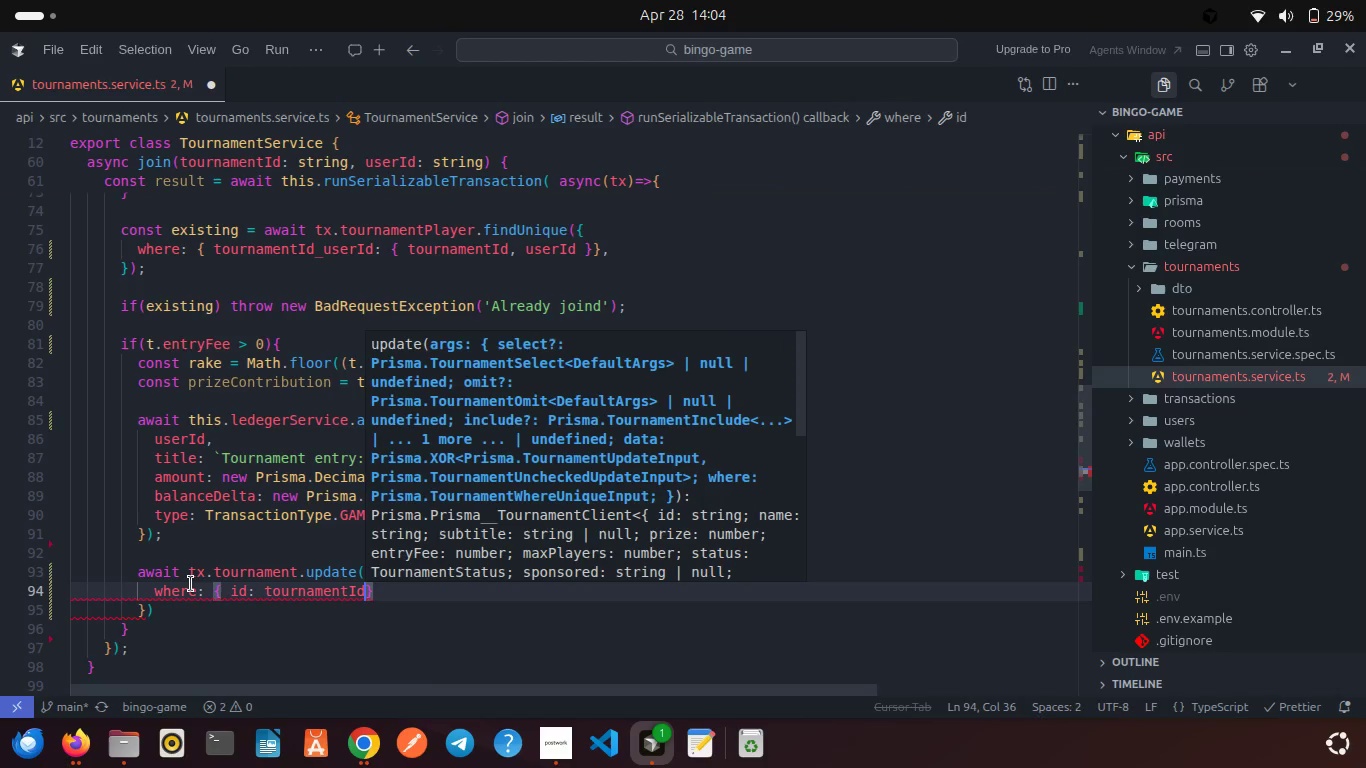 
 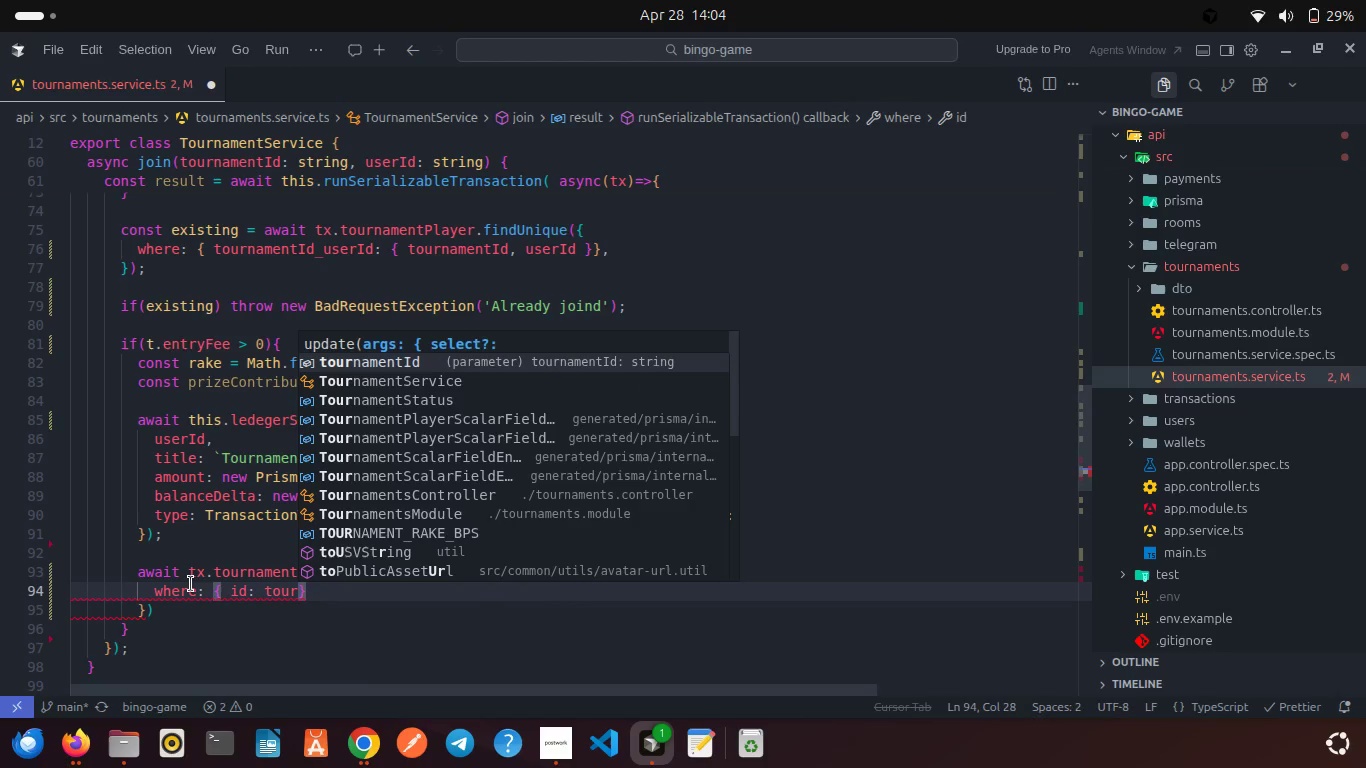 
key(Enter)
 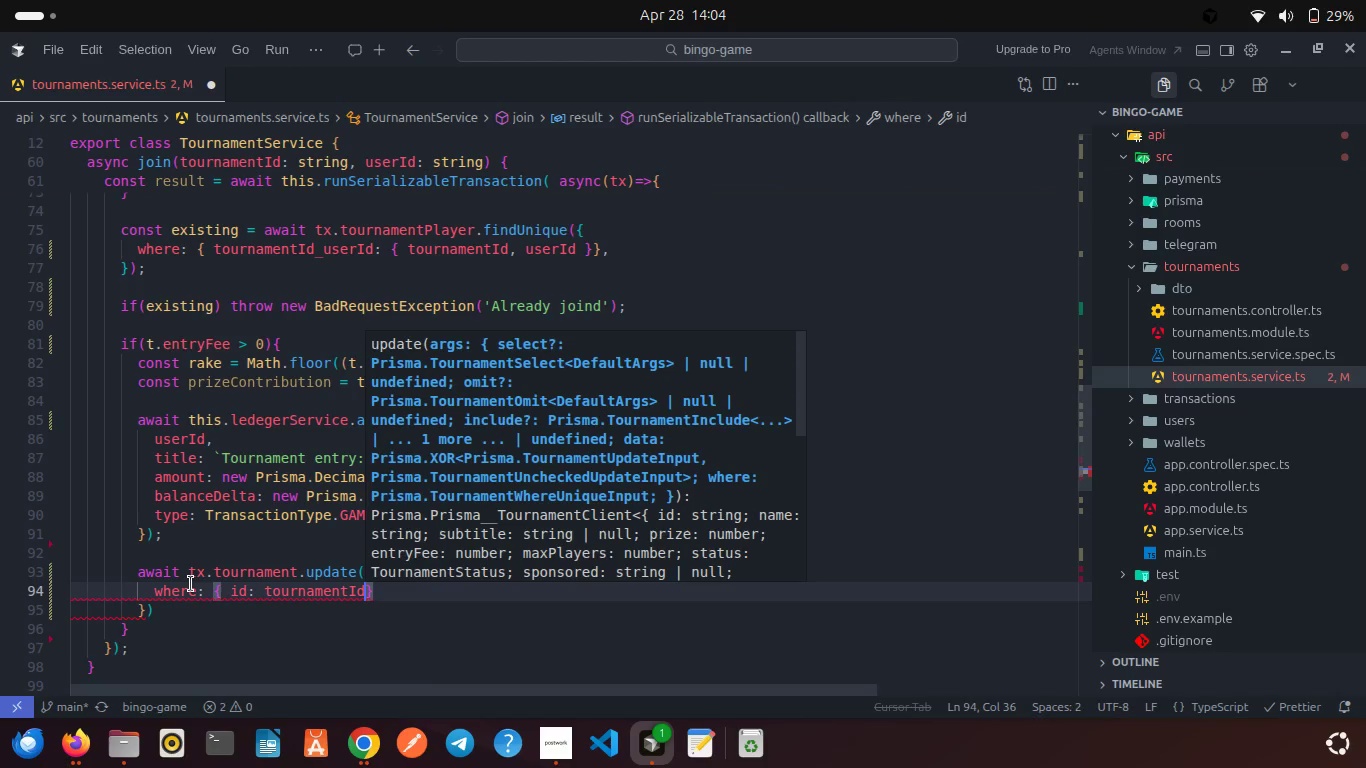 
key(Space)
 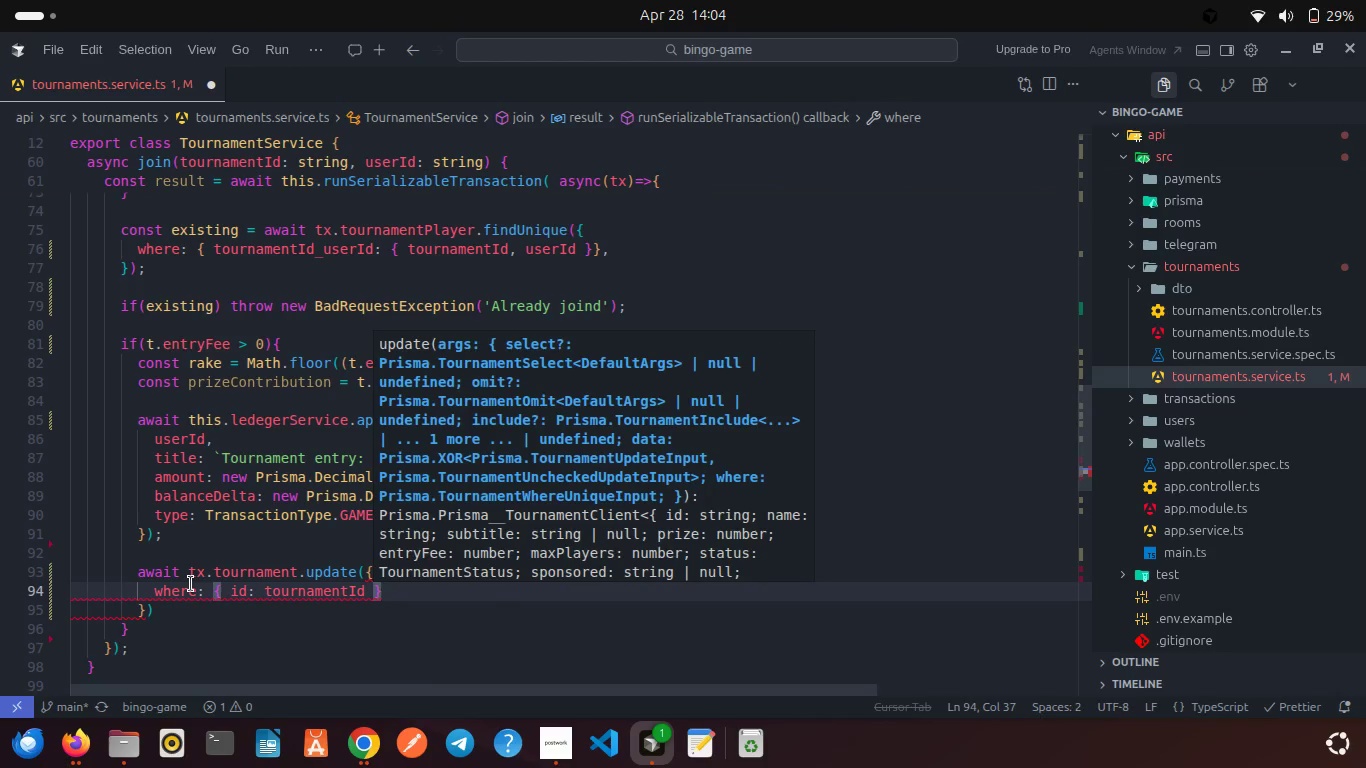 
key(ArrowRight)
 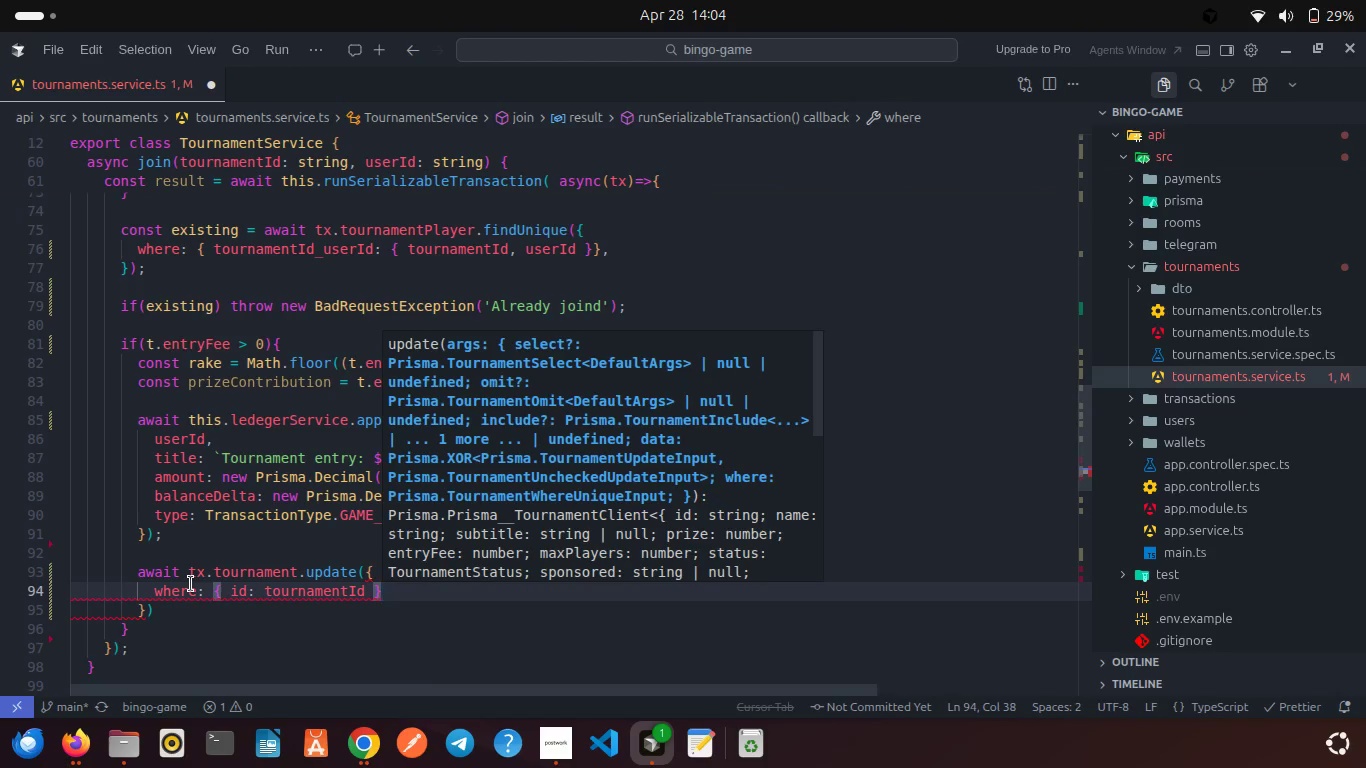 
key(Comma)
 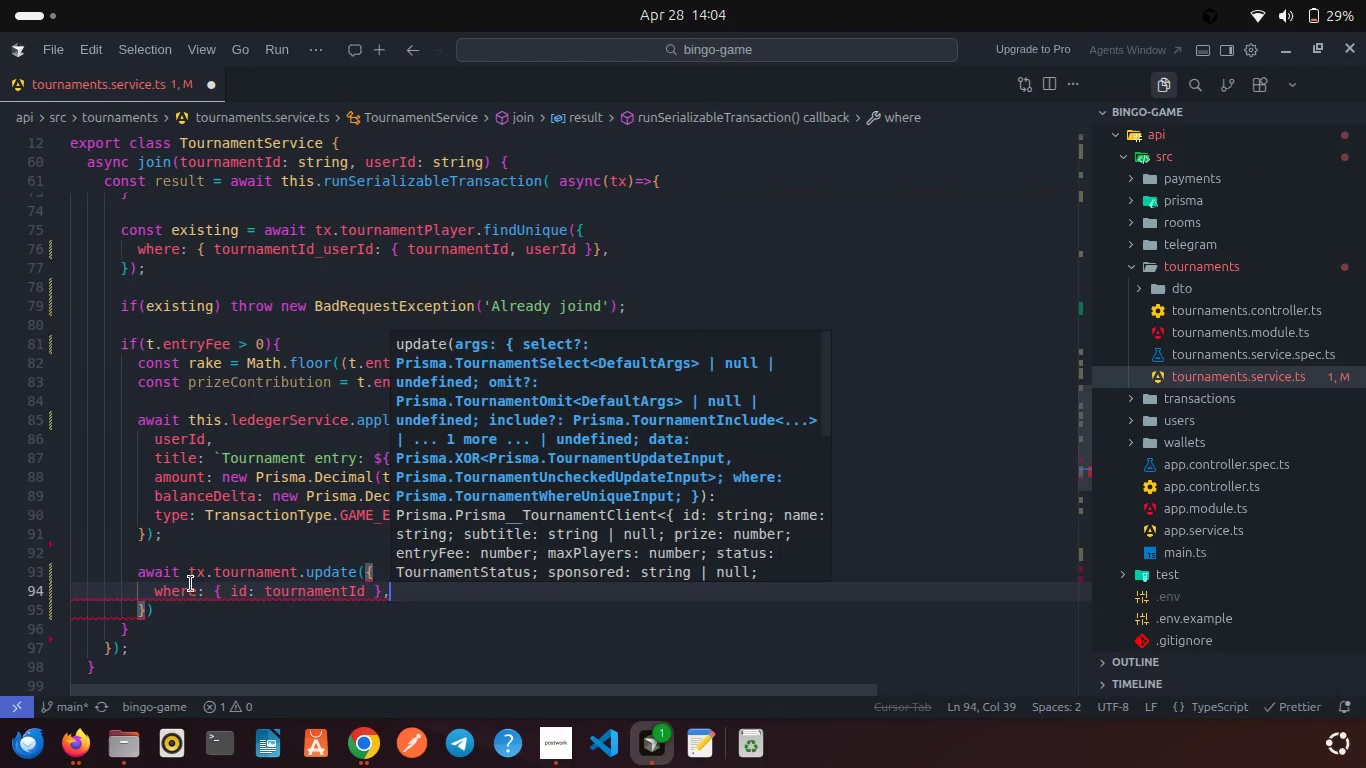 
key(Enter)
 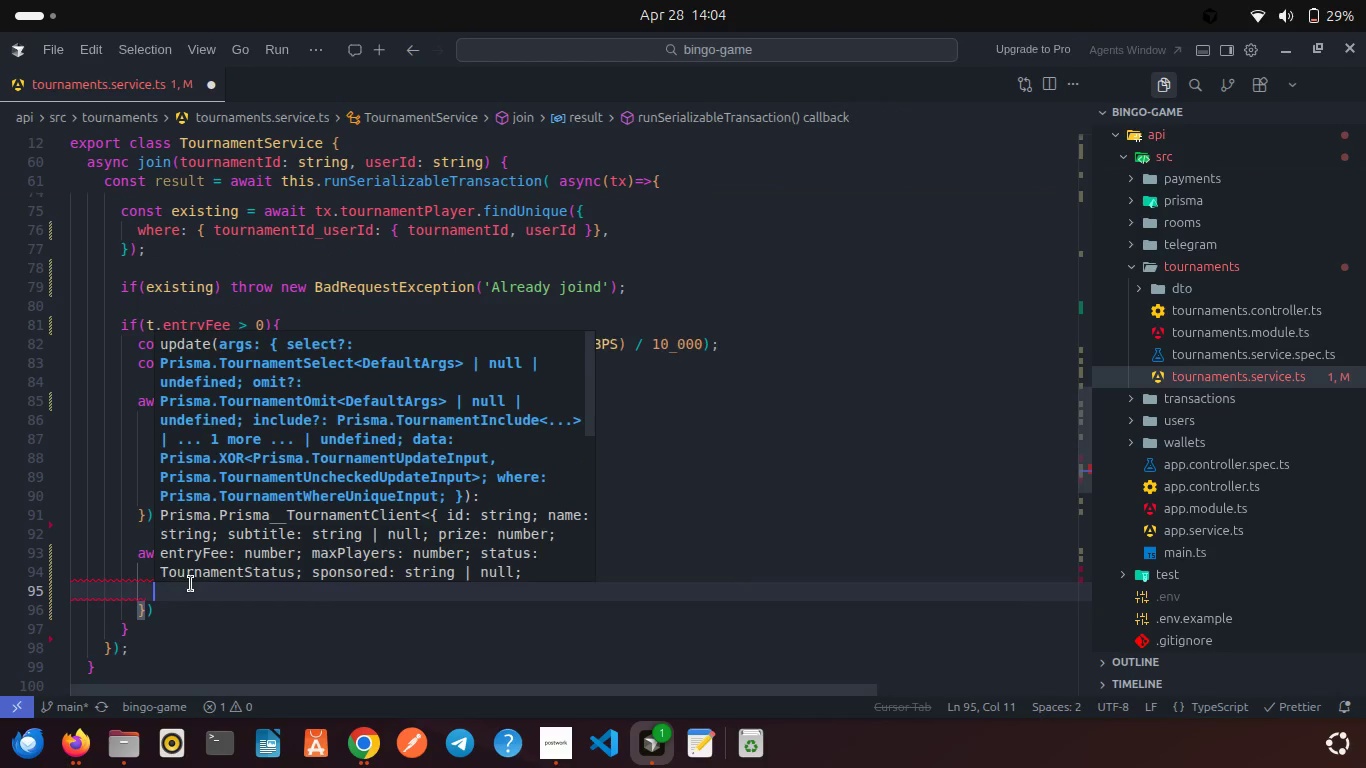 
type(da)
 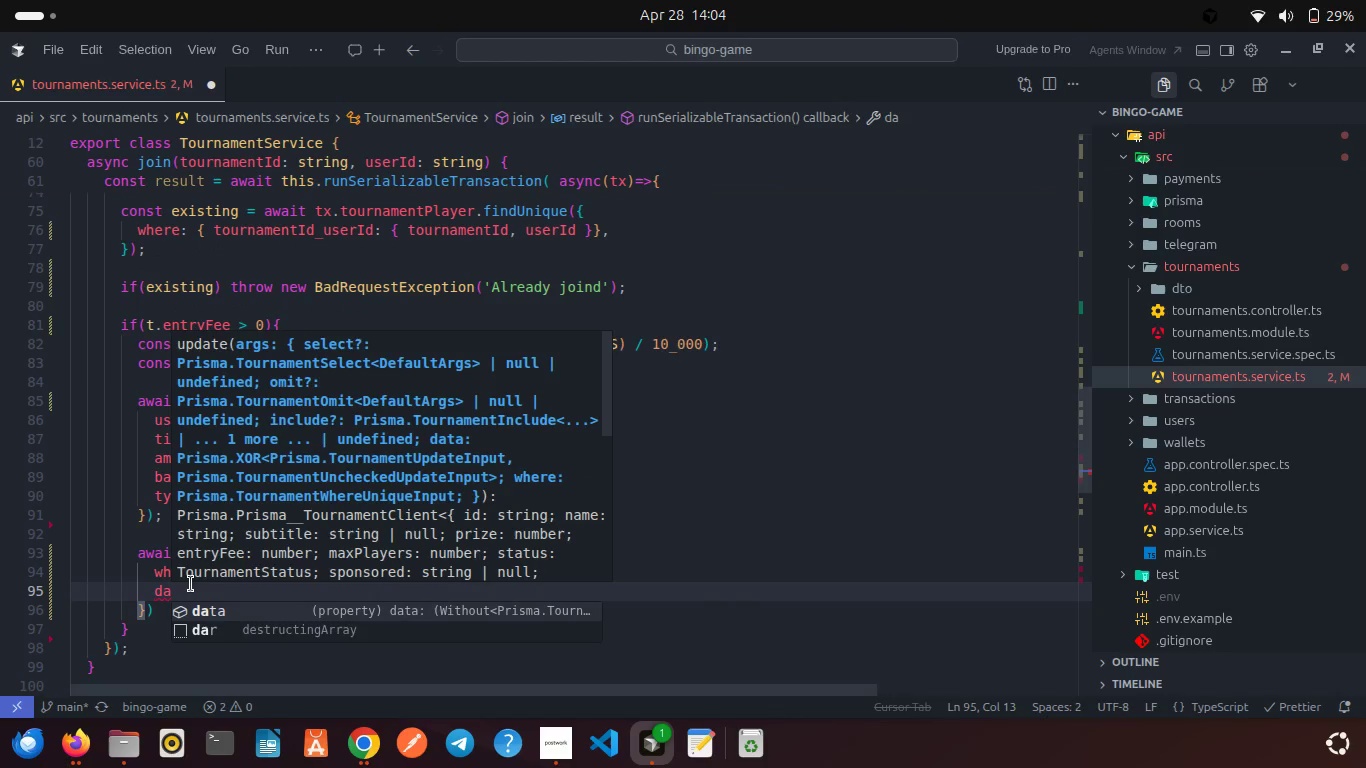 
key(Enter)
 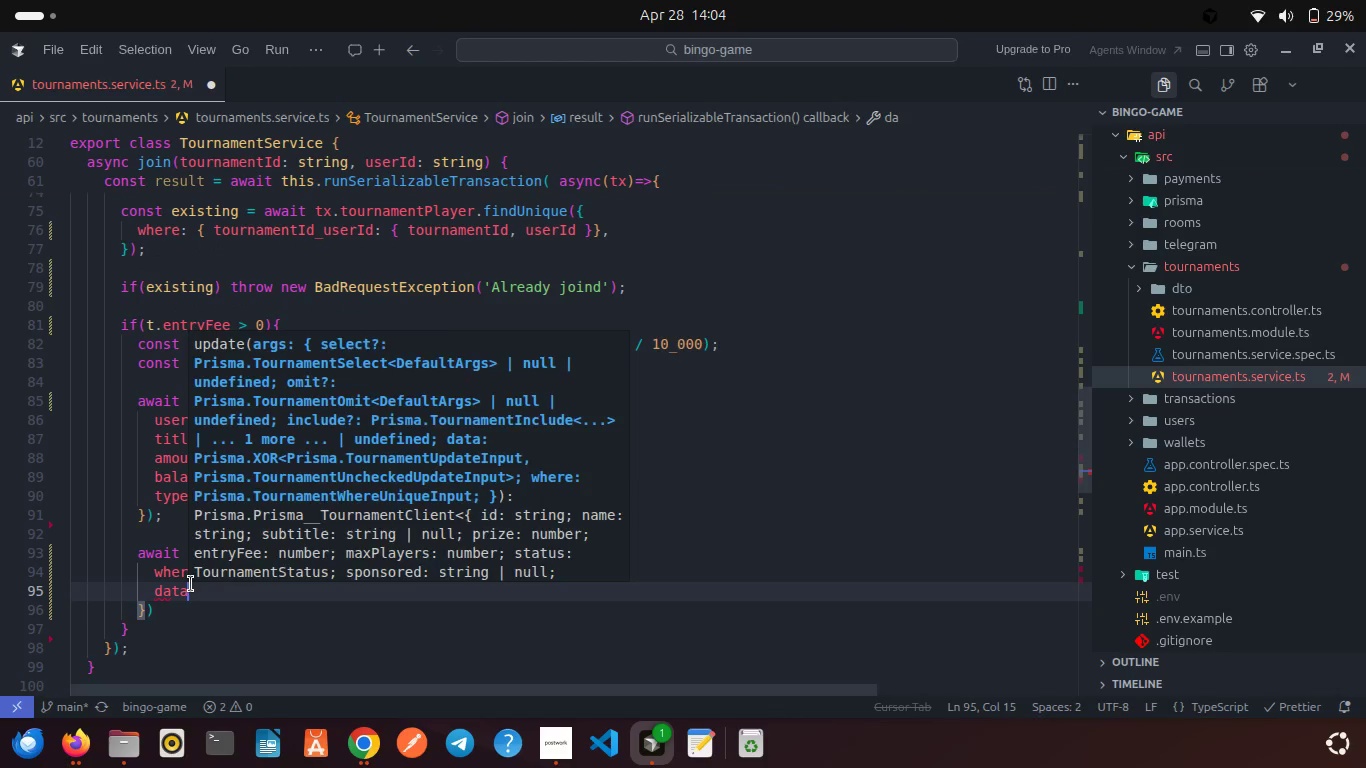 
type(: { pri)
 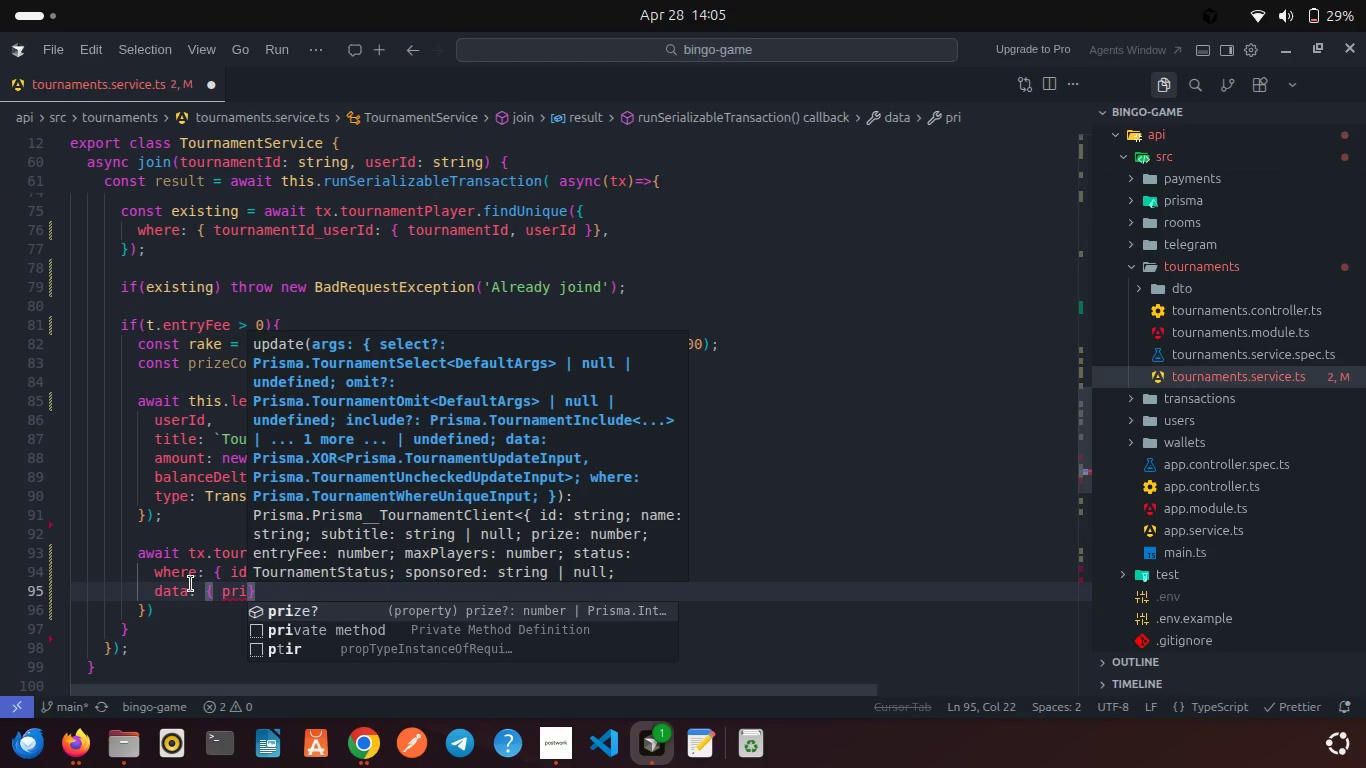 
key(Enter)
 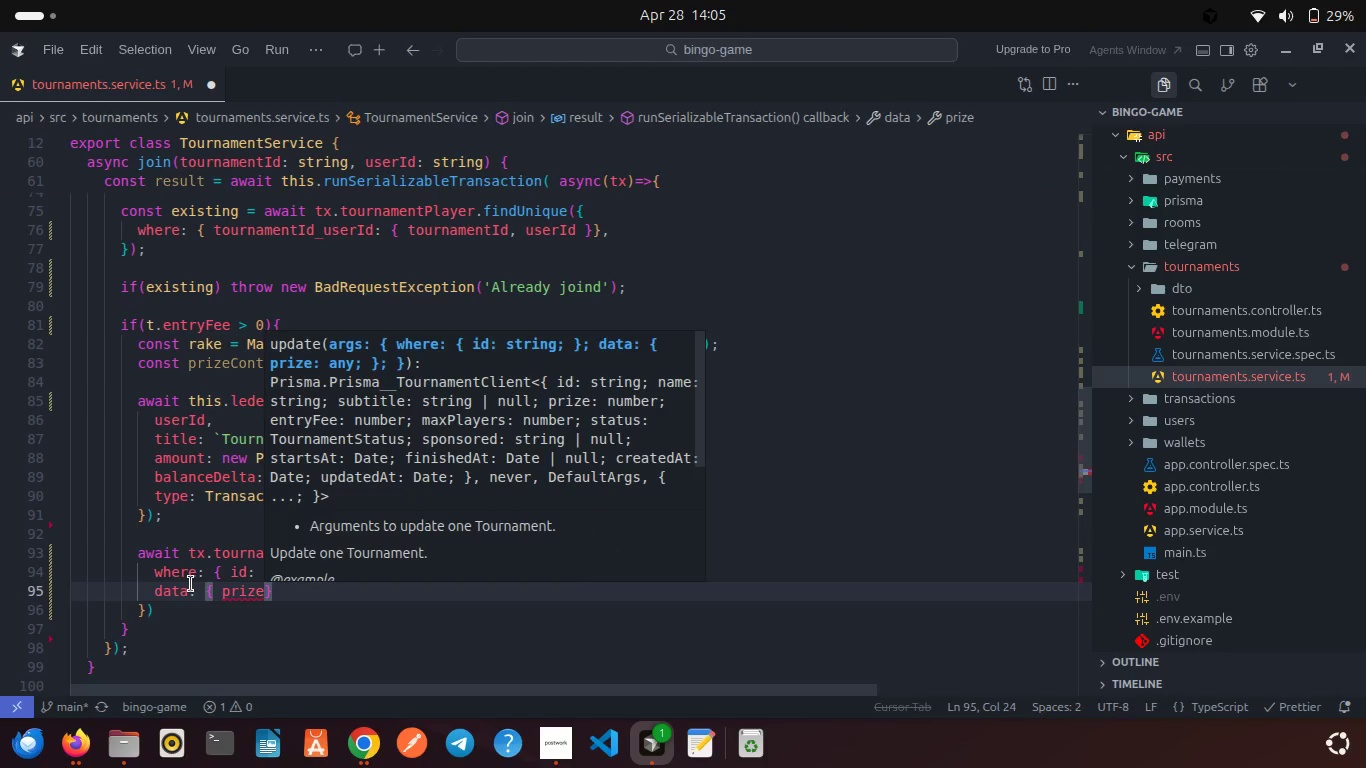 
type(: { in)
 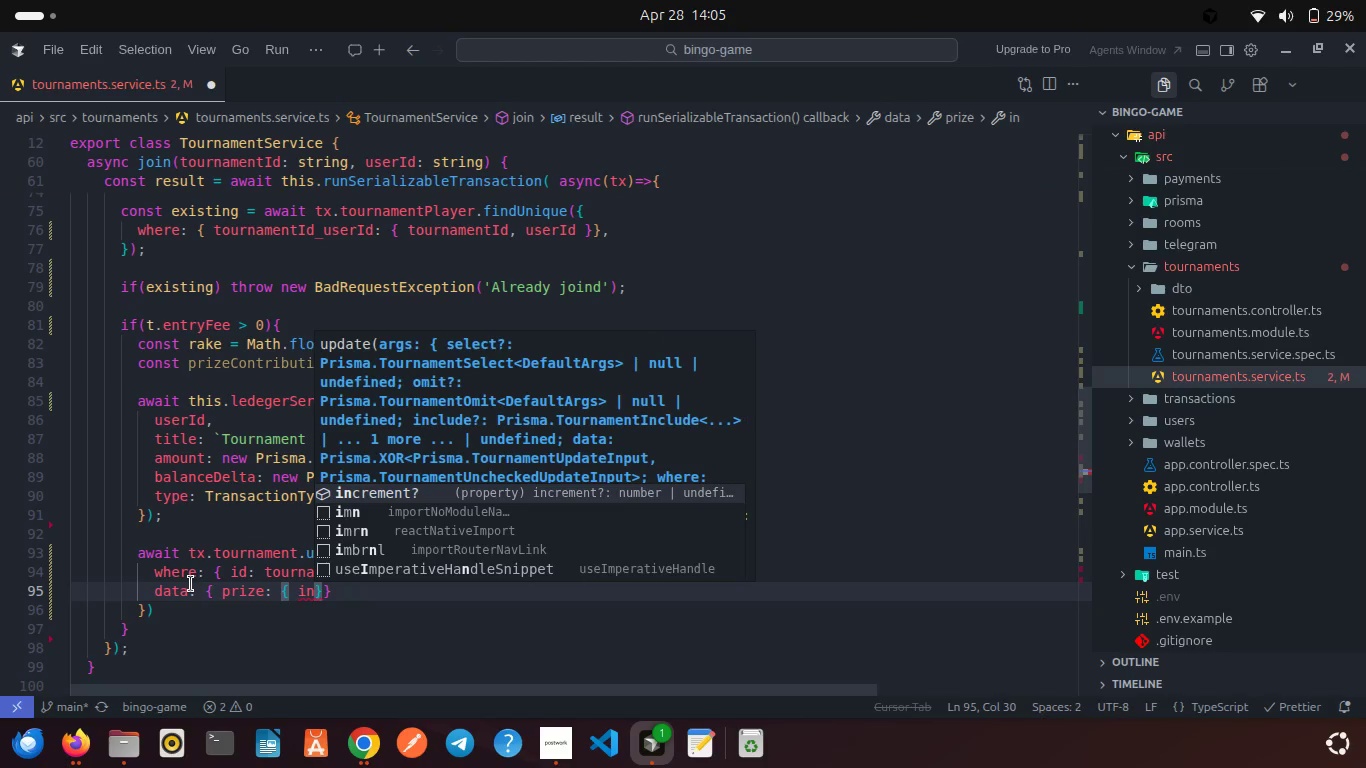 
key(Enter)
 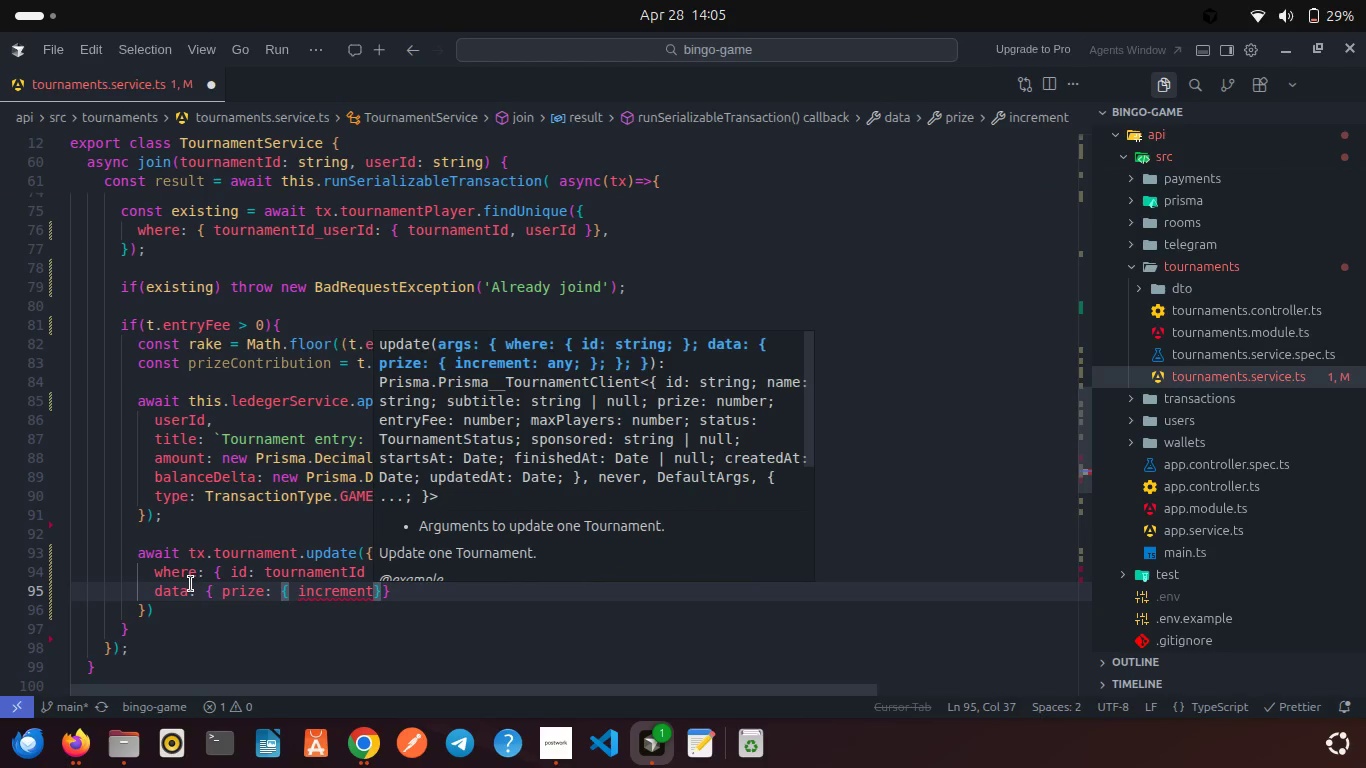 
type(: pri)
 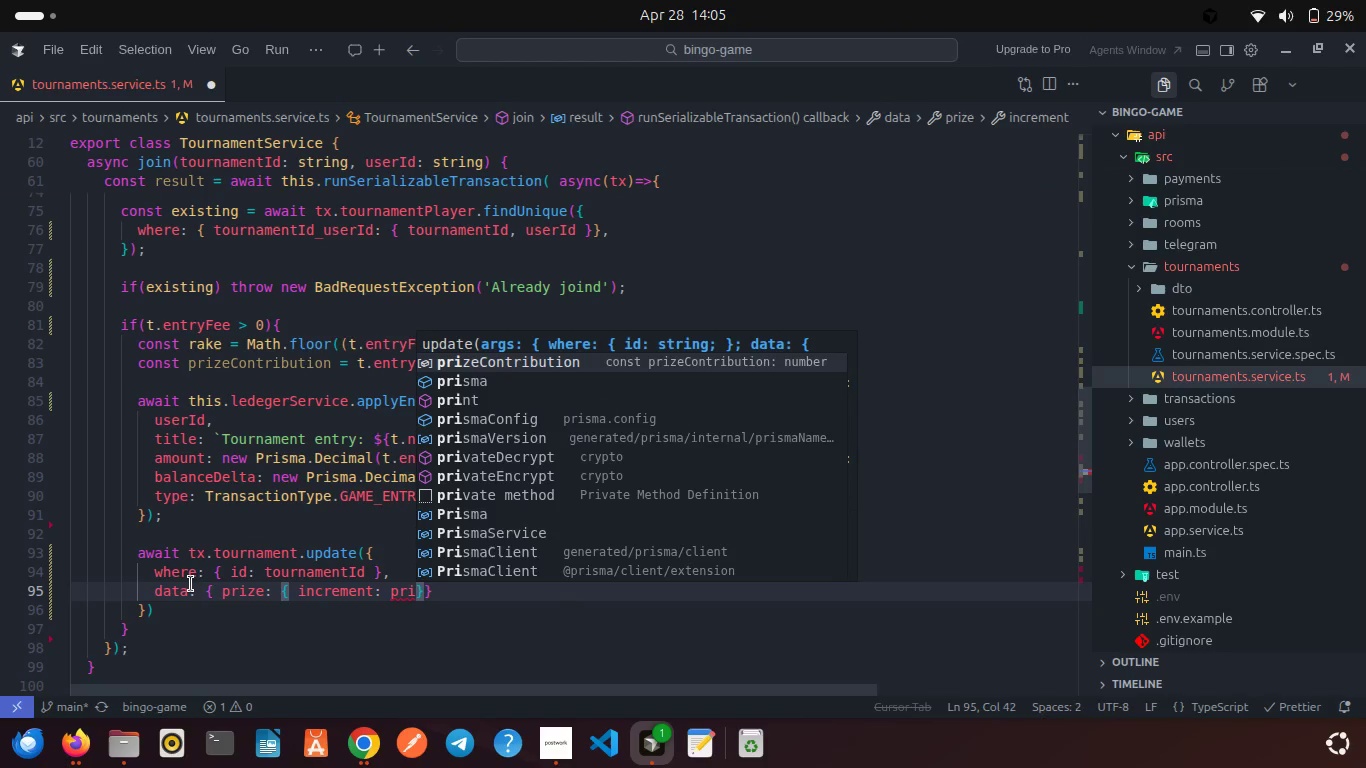 
key(Enter)
 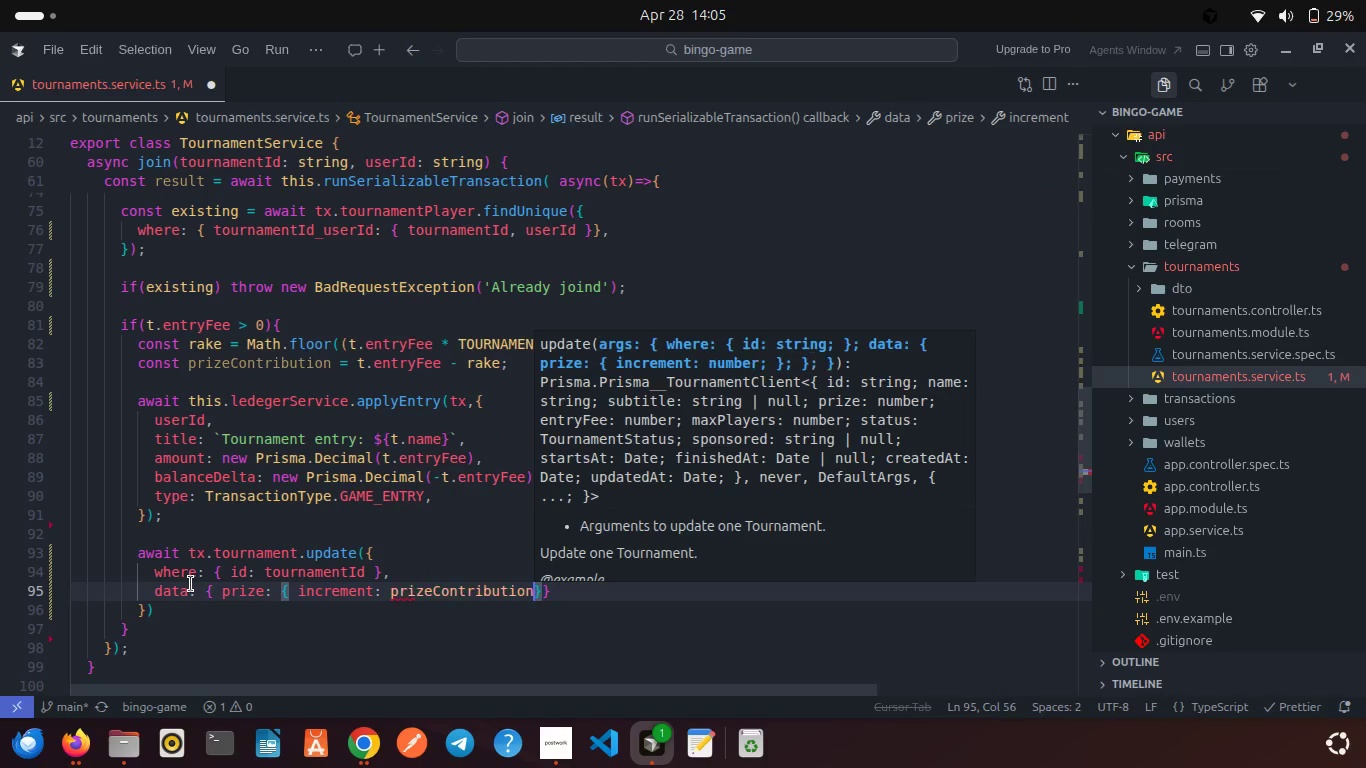 
key(Space)
 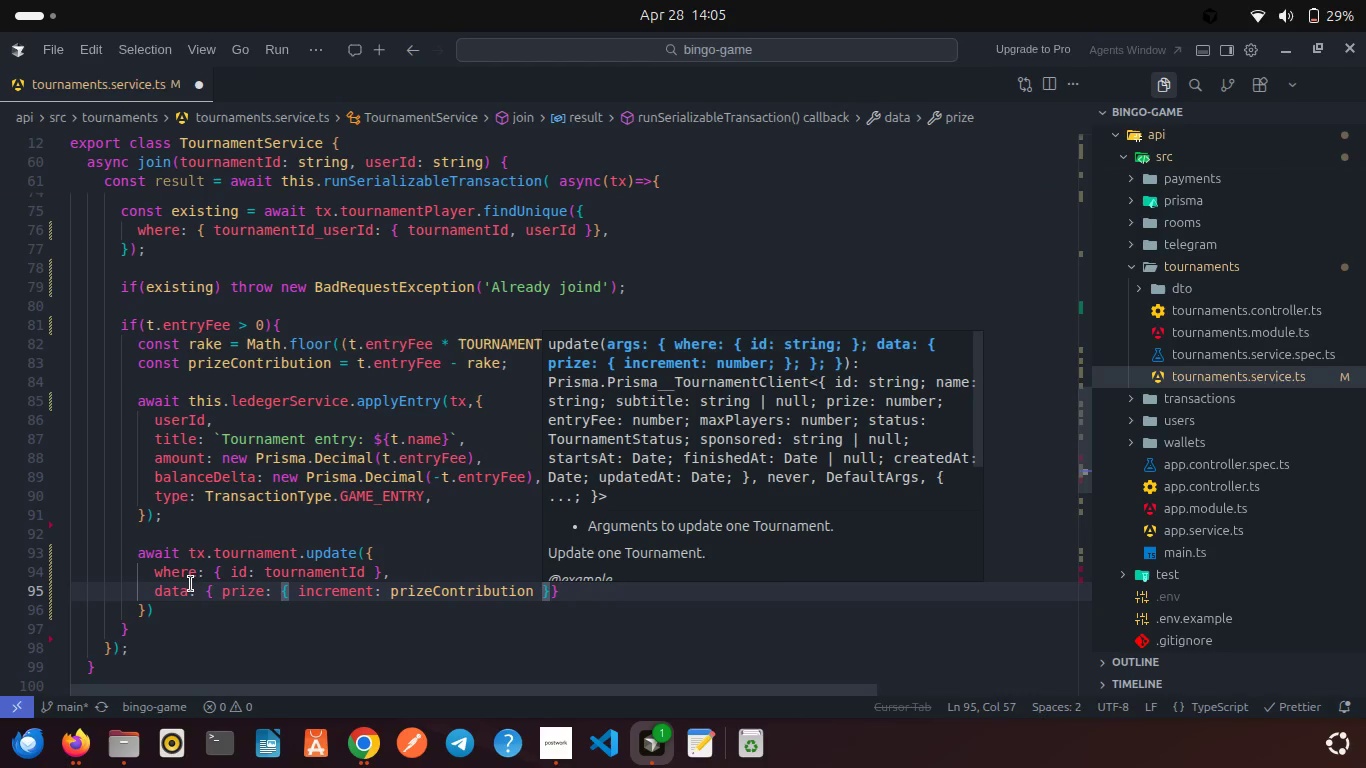 
key(ArrowRight)
 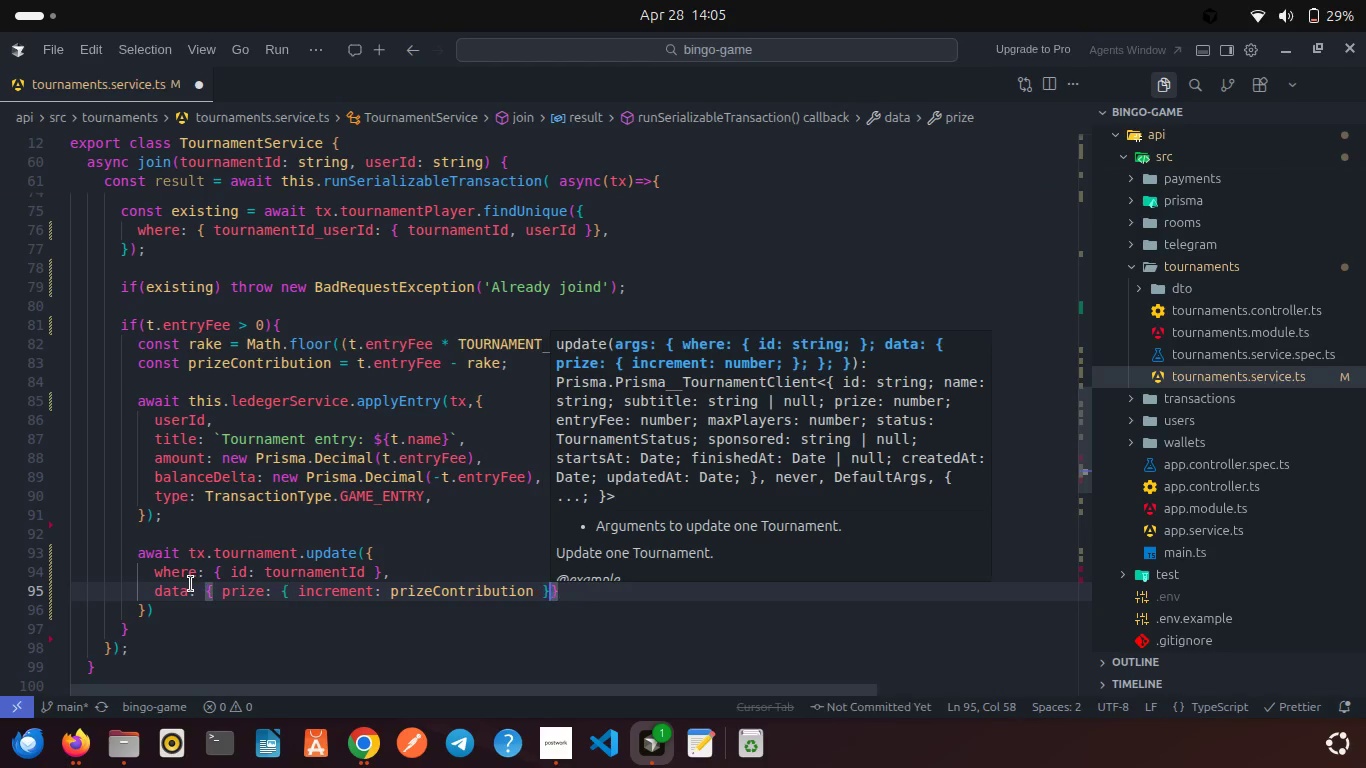 
key(ArrowRight)
 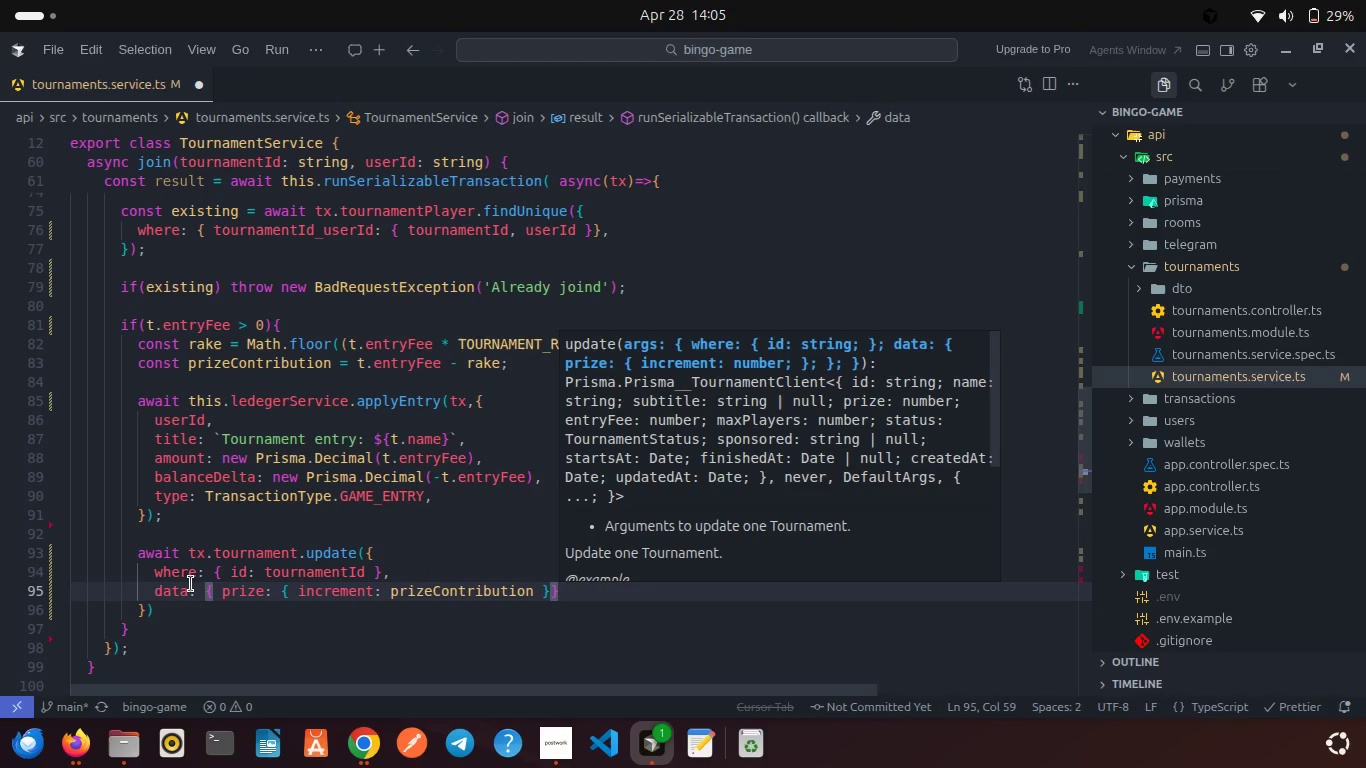 
key(Comma)
 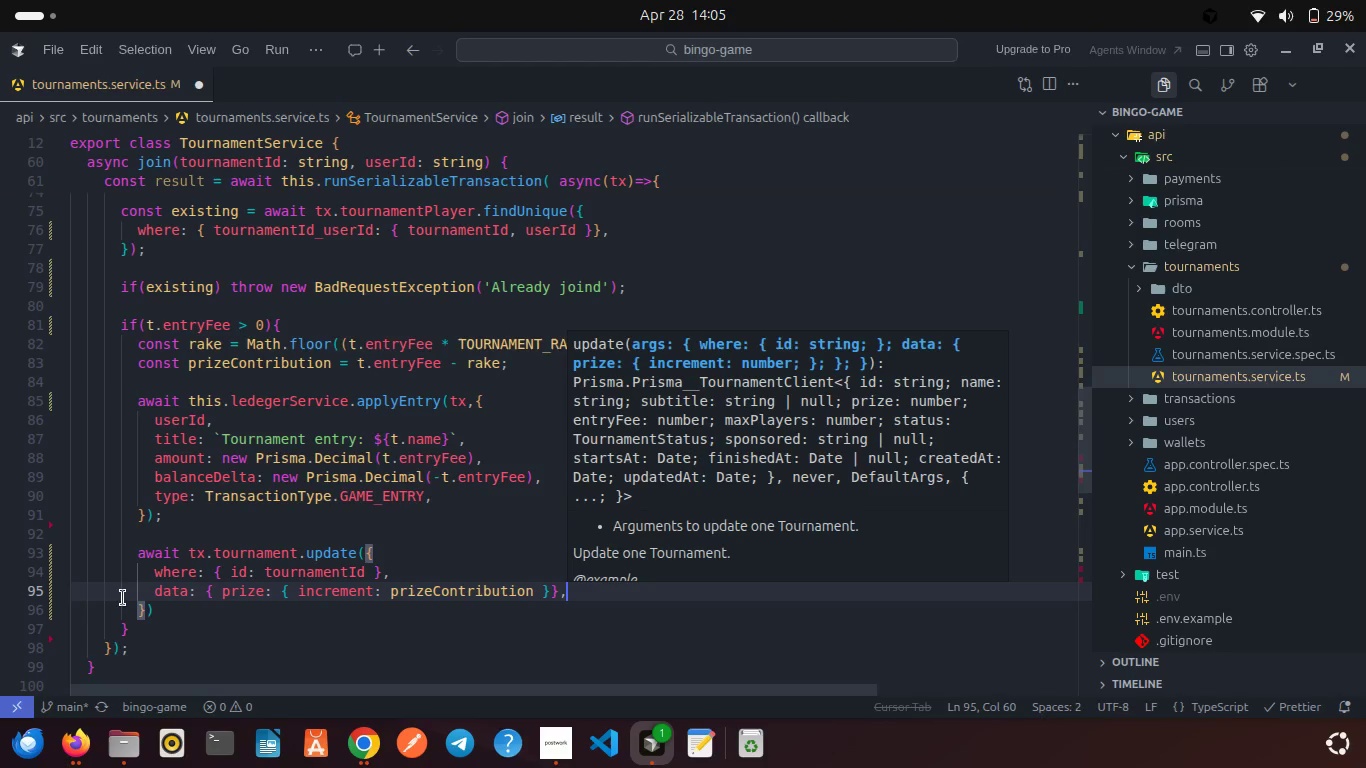 
left_click([159, 603])
 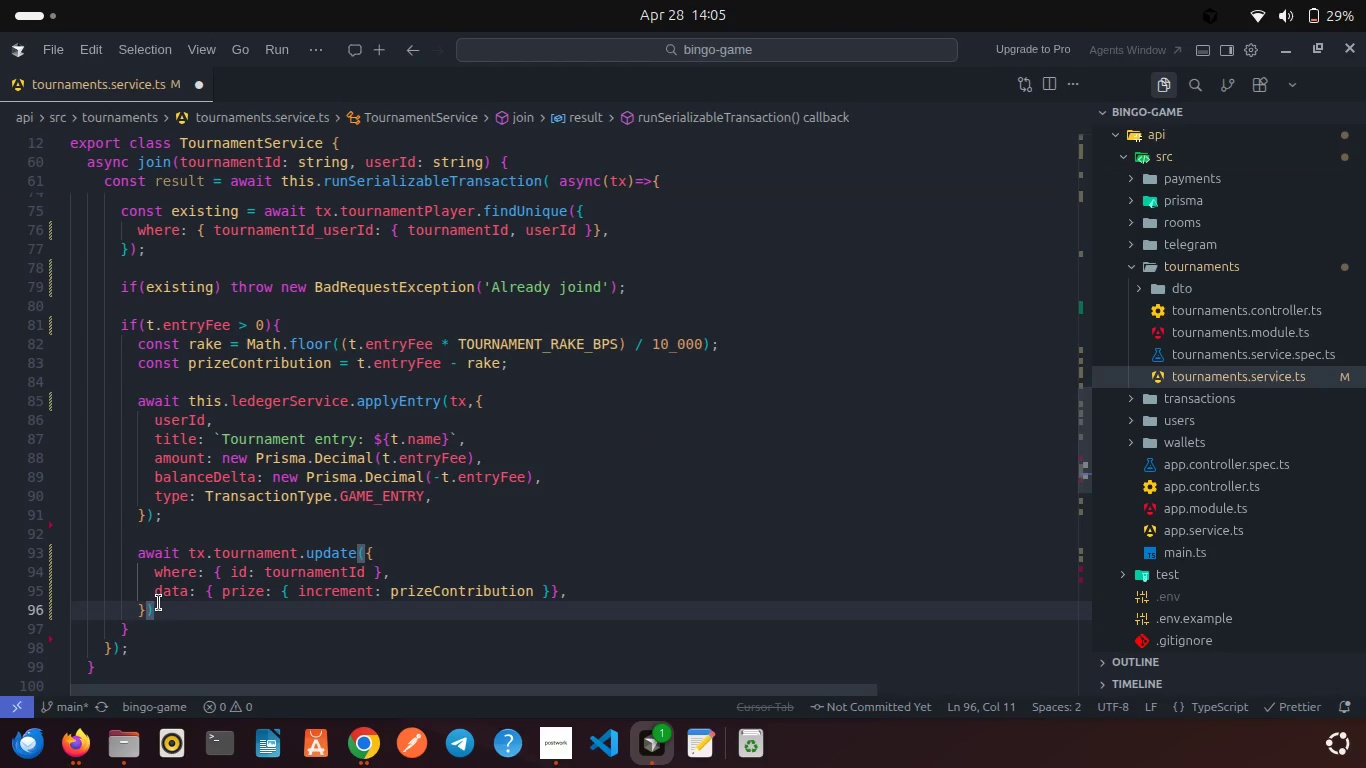 
key(Semicolon)
 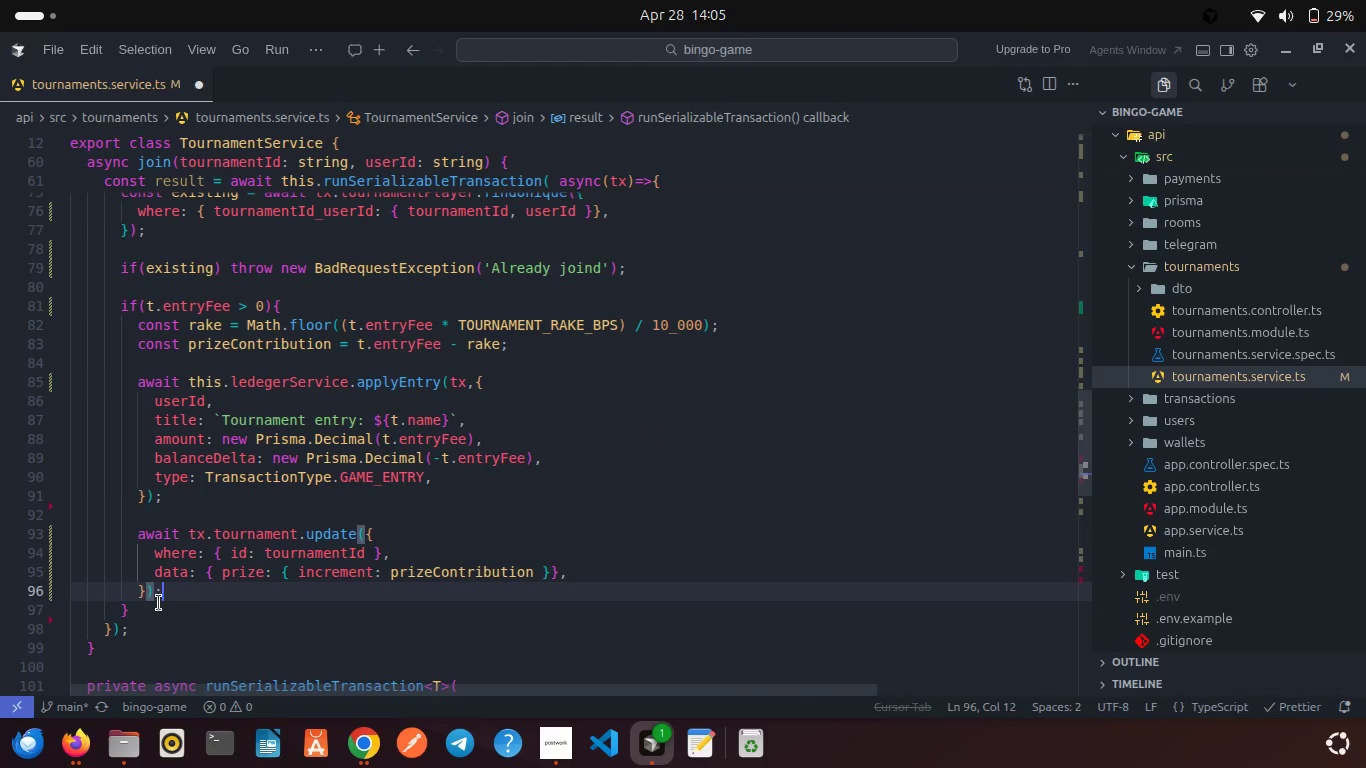 
key(Control+S)
 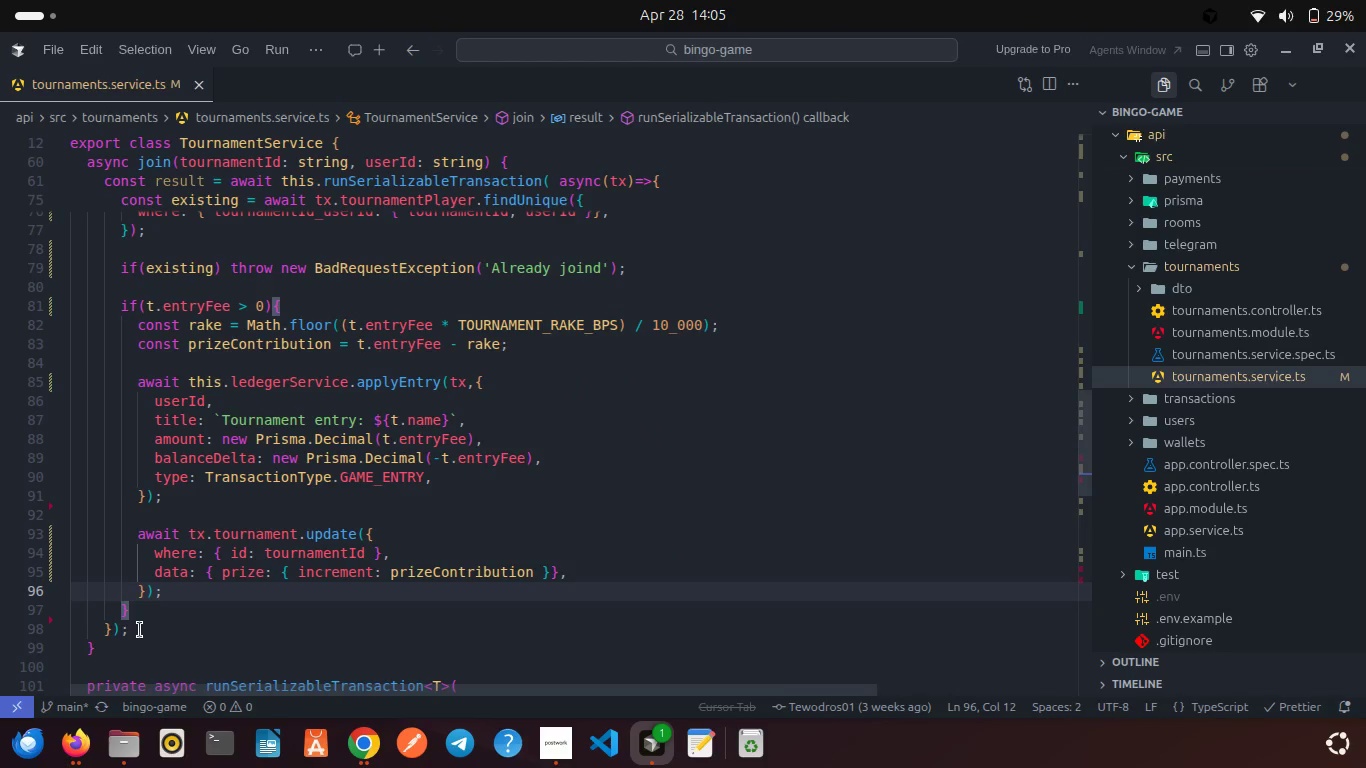 
wait(5.88)
 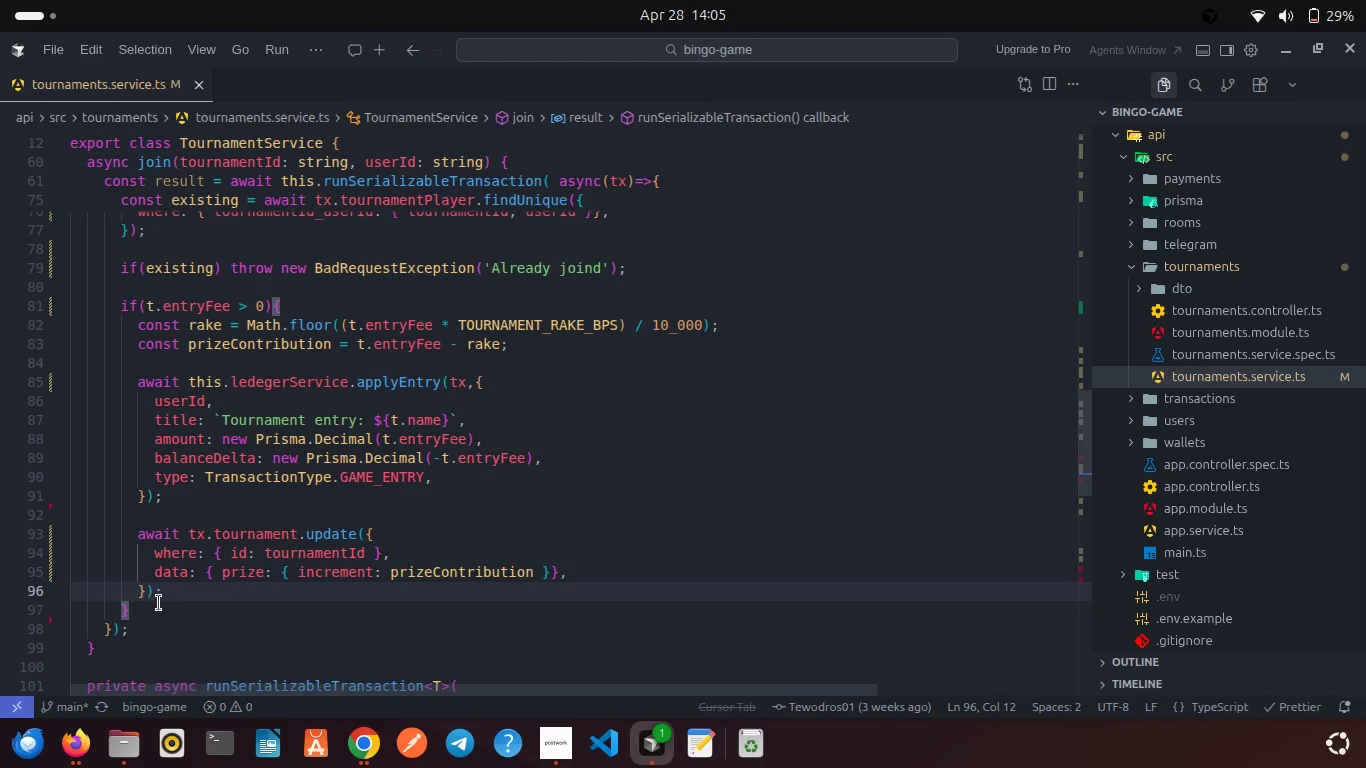 
left_click([145, 620])
 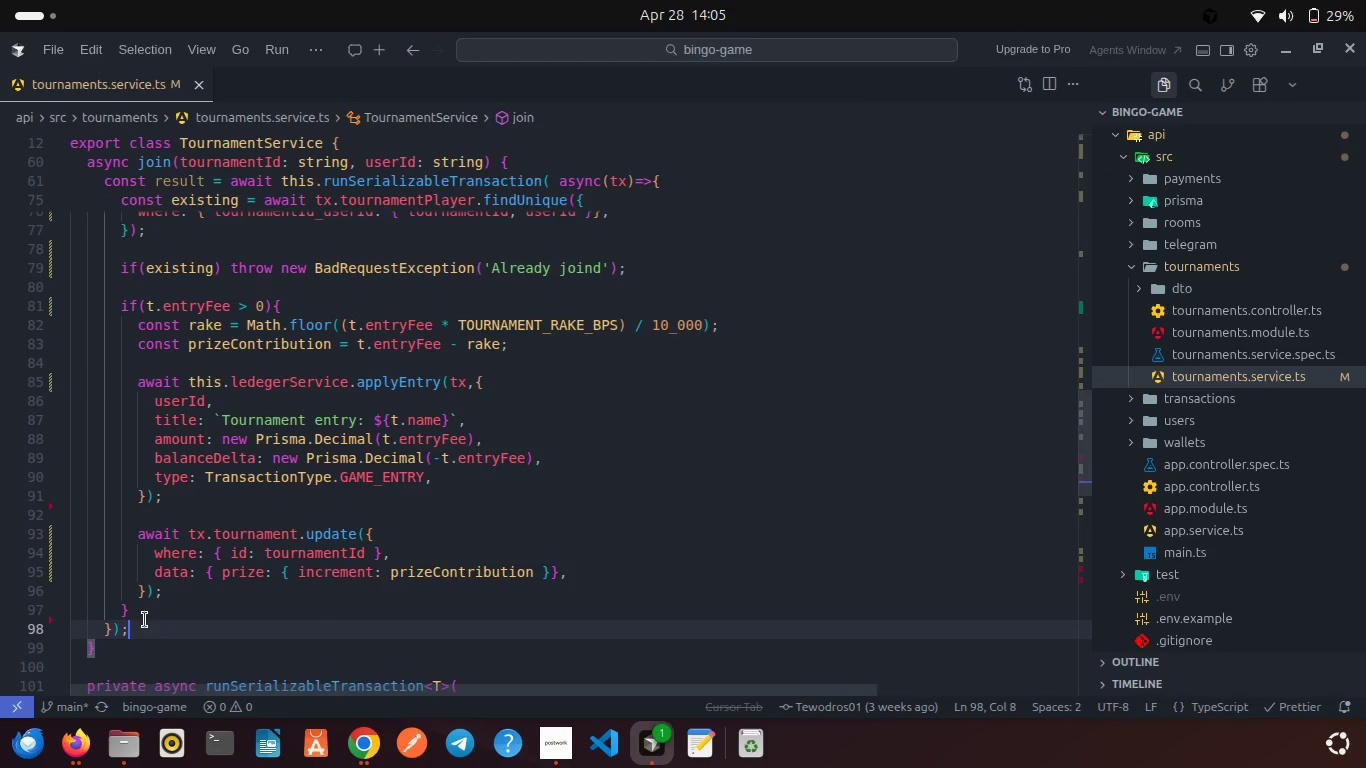 
left_click([139, 612])
 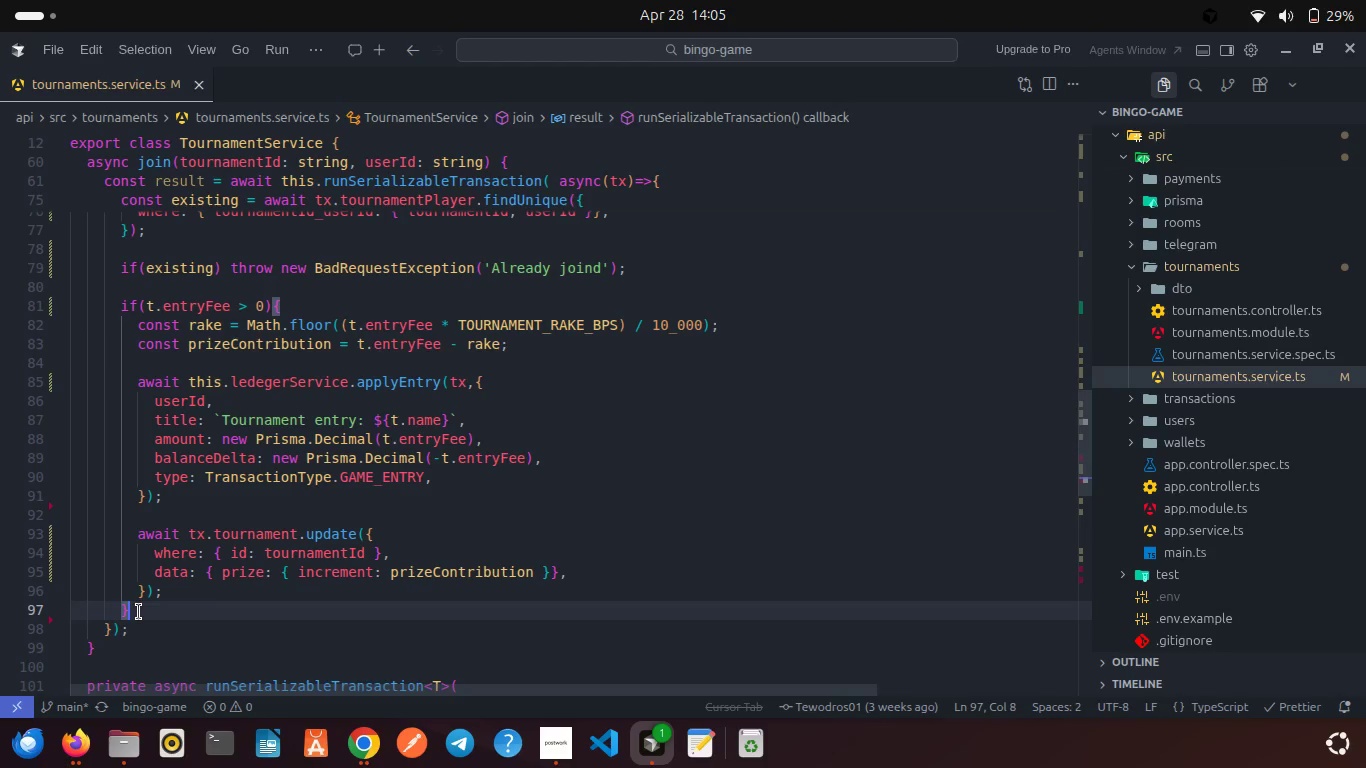 
key(Enter)
 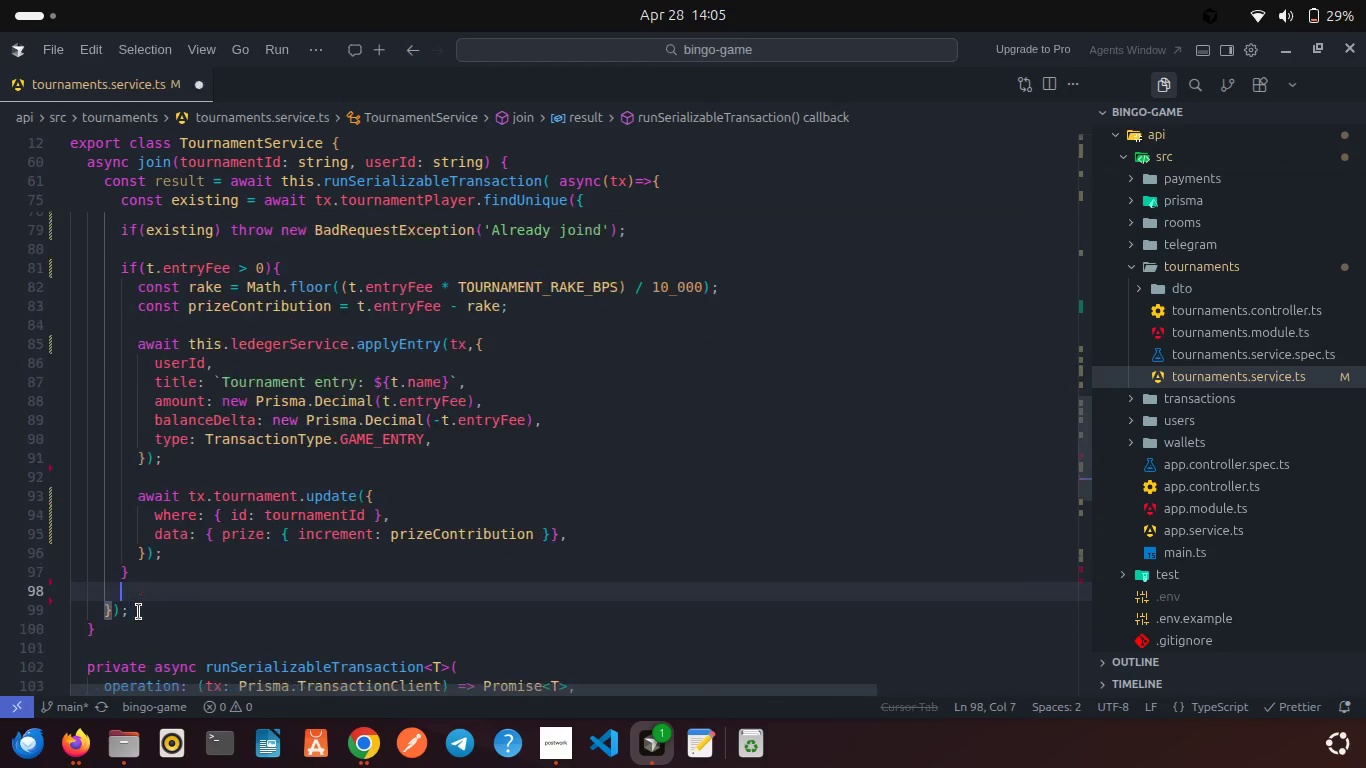 
key(Enter)
 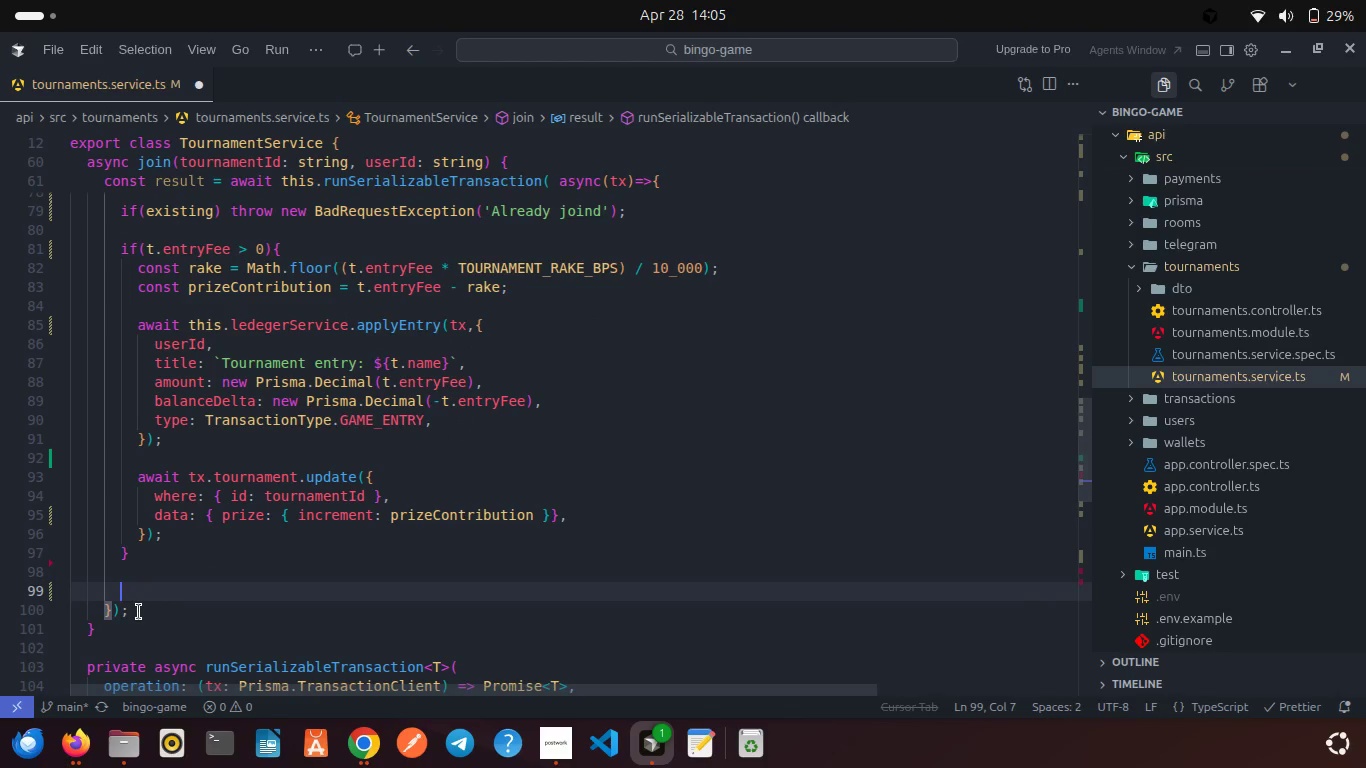 
type(awa)
 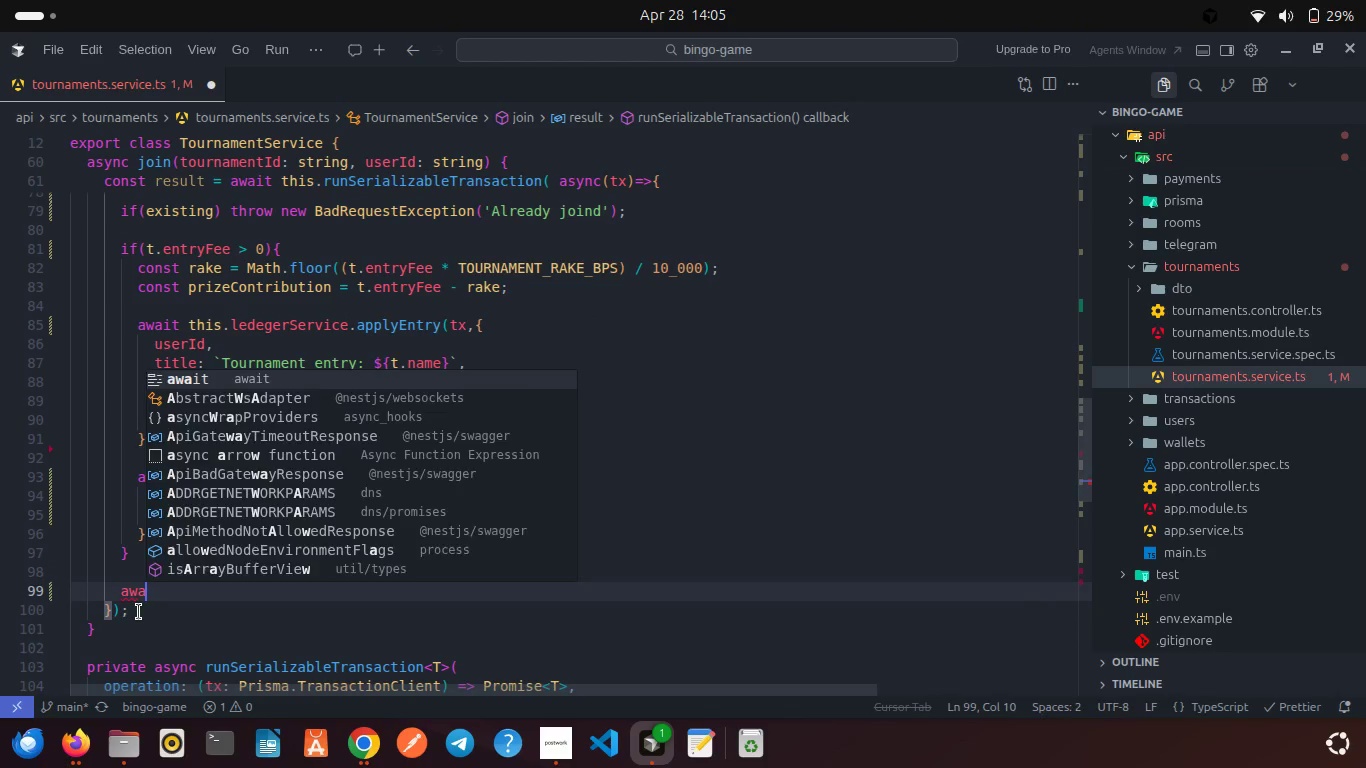 
key(Enter)
 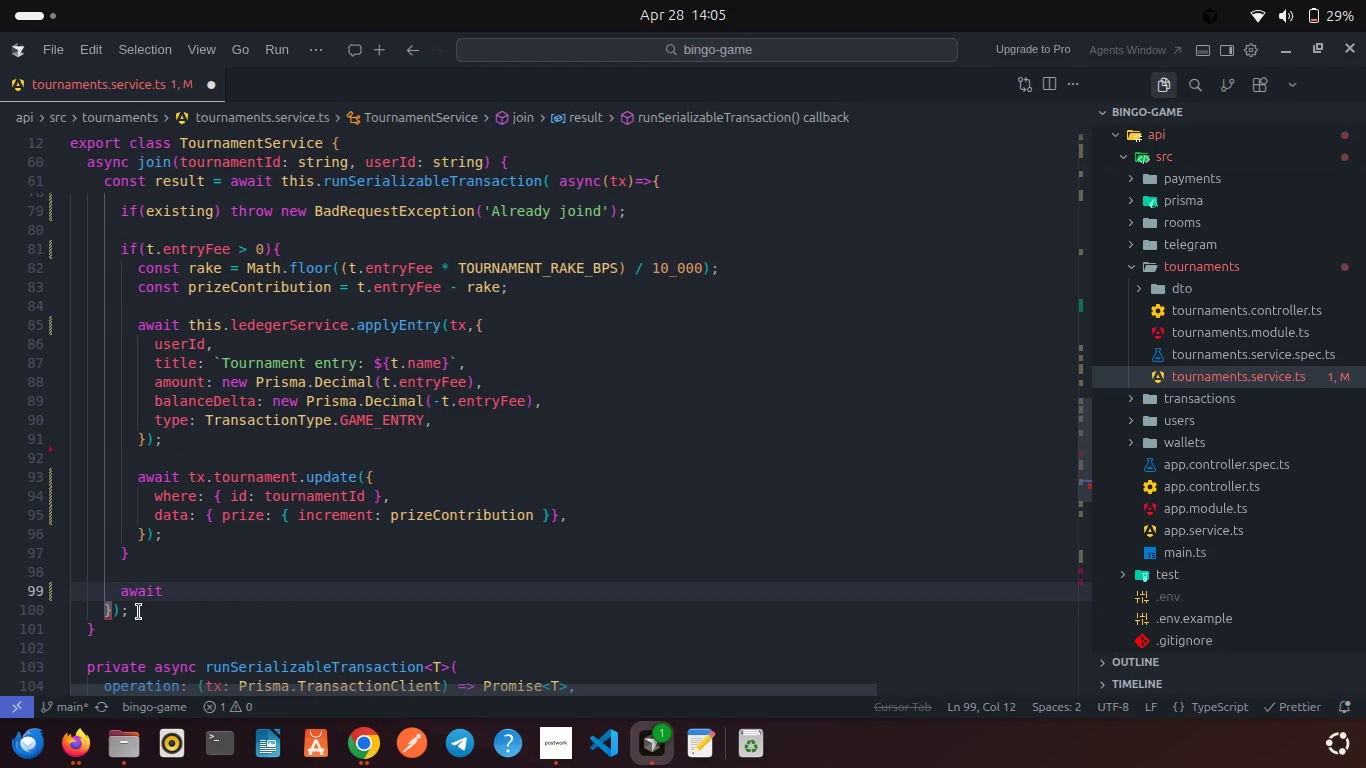 
type( tx.n)
 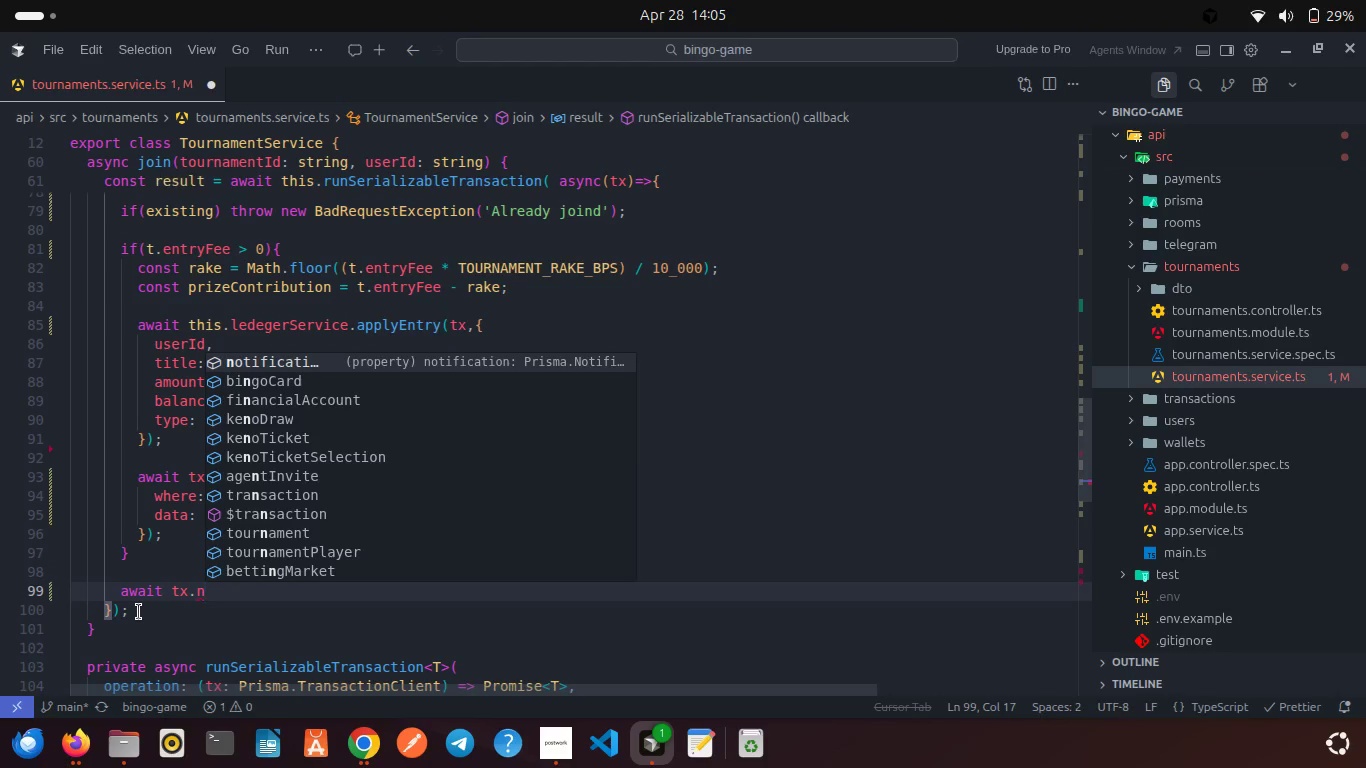 
key(Enter)
 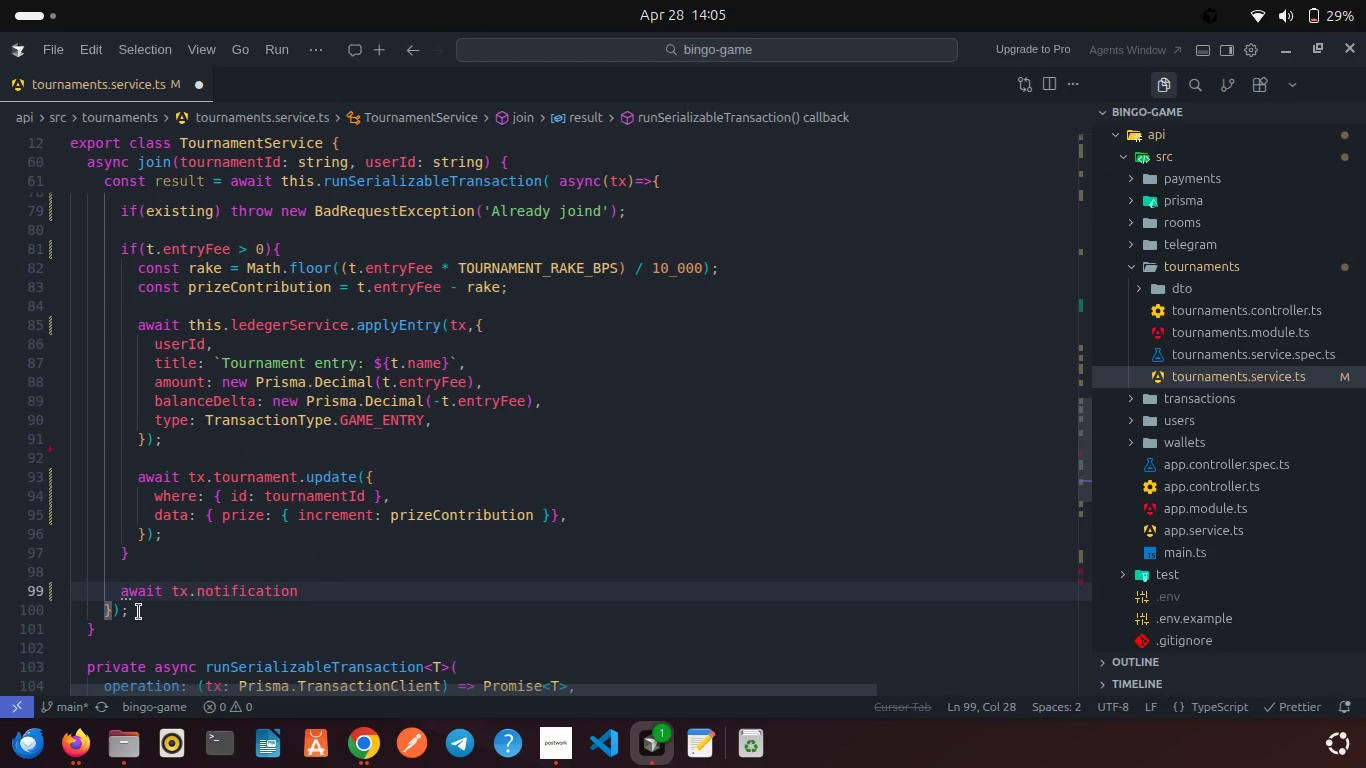 
type(;cr)
key(Backspace)
key(Backspace)
key(Backspace)
type(.cr)
 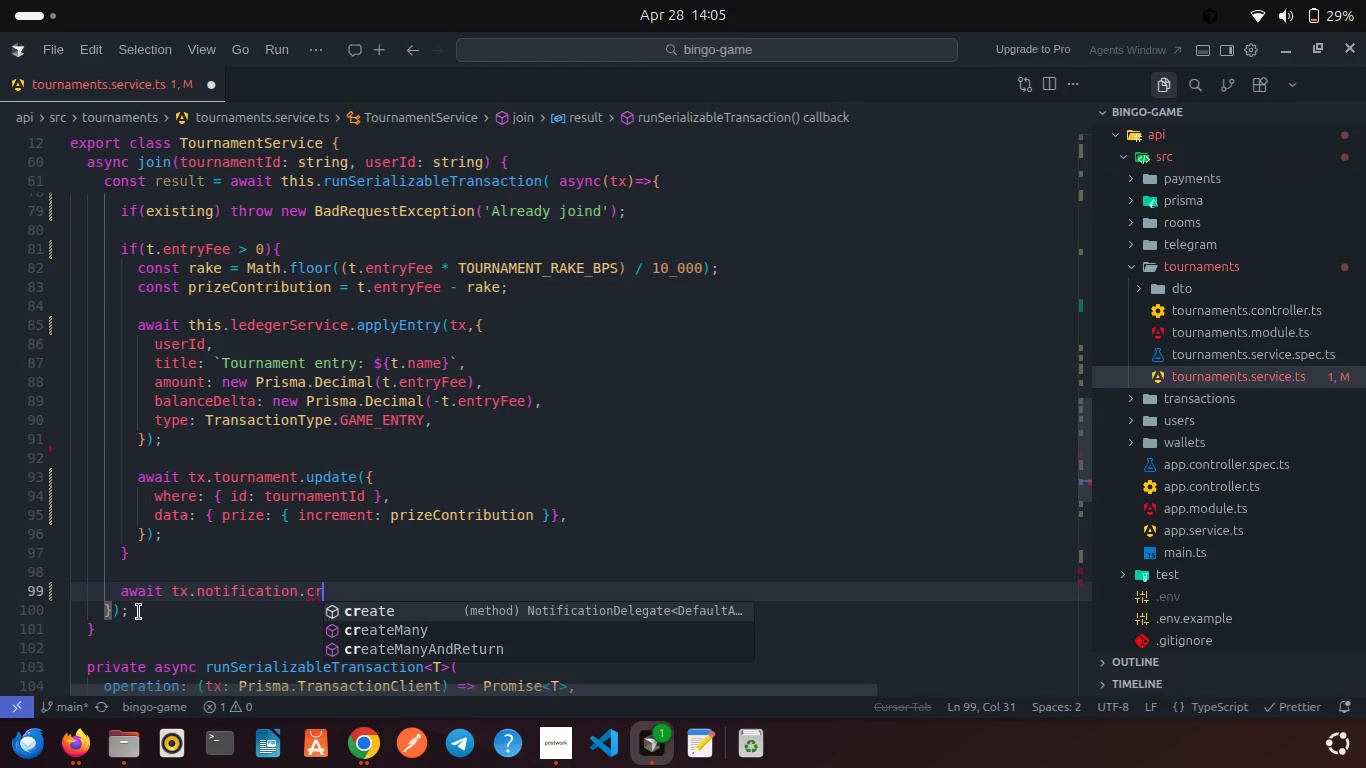 
key(Enter)
 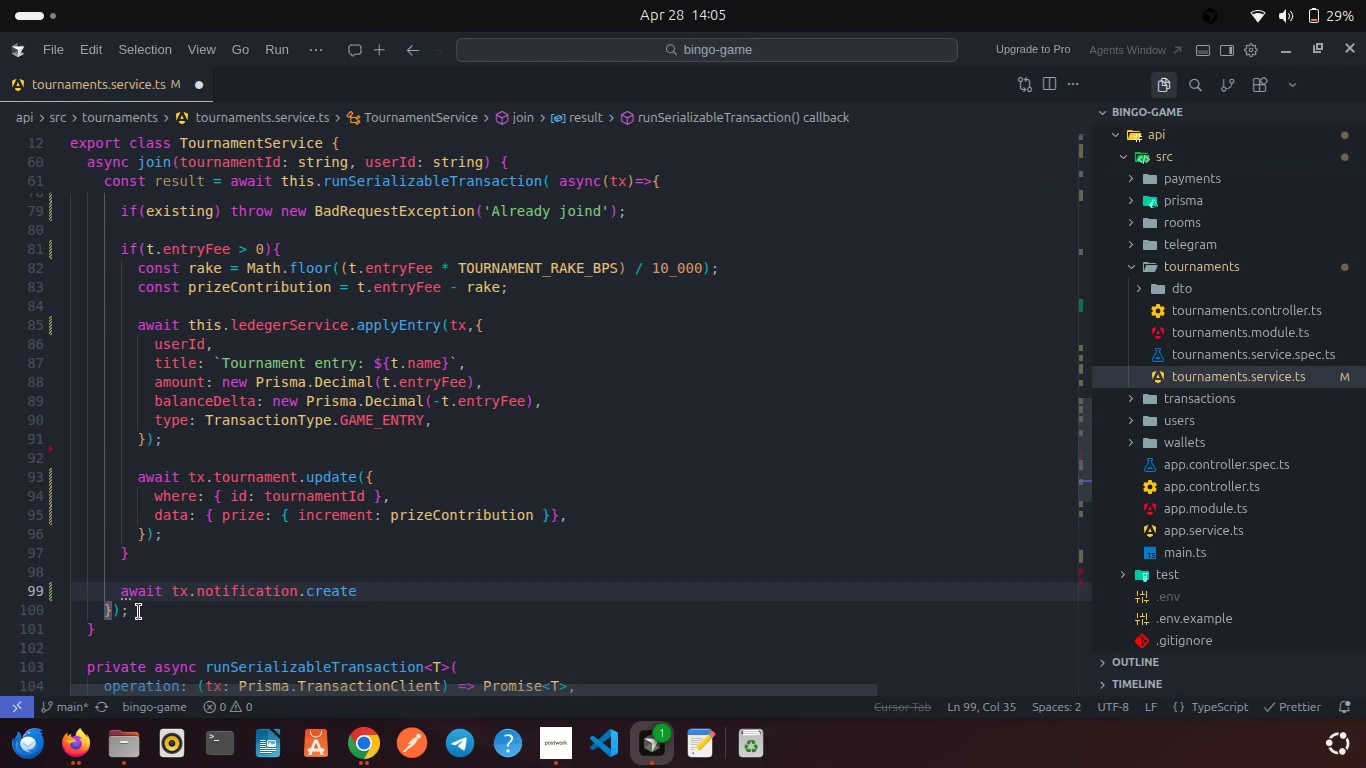 
key(Shift+9)
 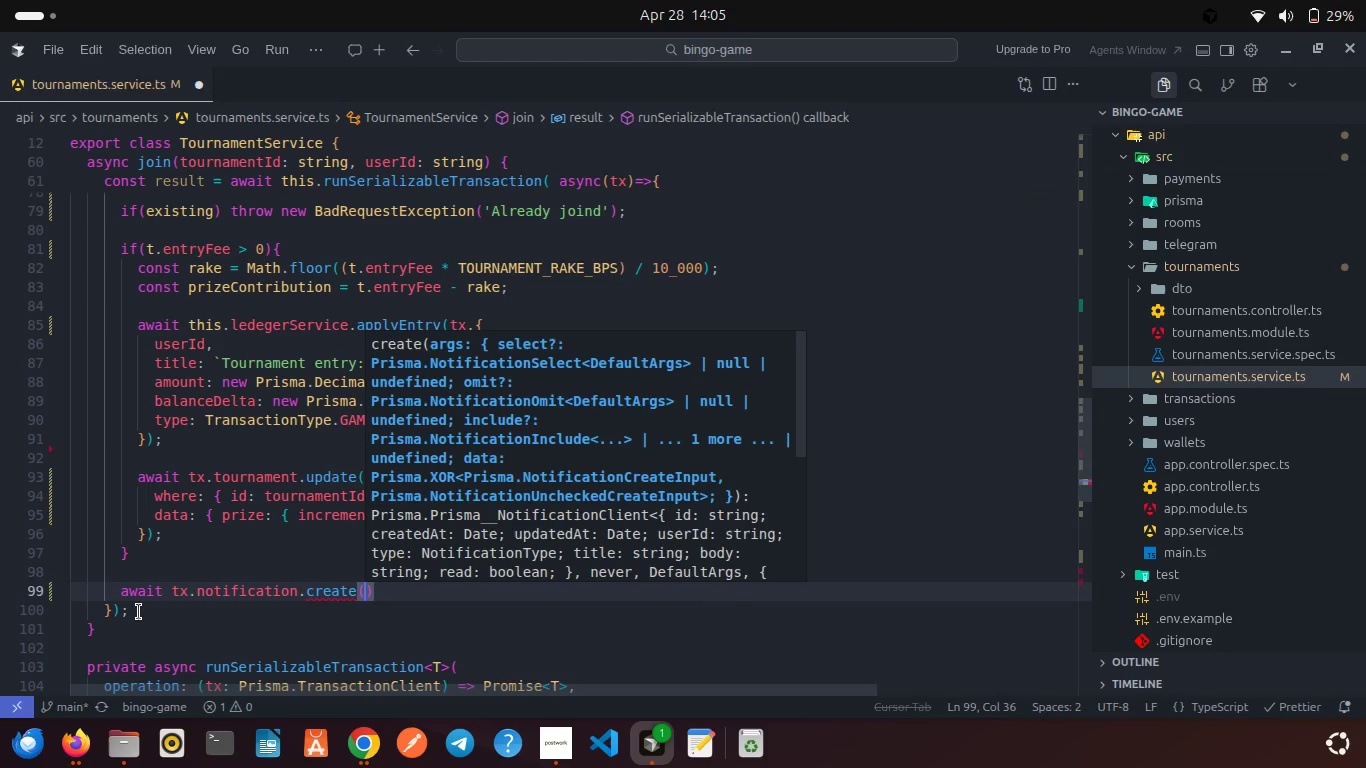 
key(Shift+ShiftRight)
 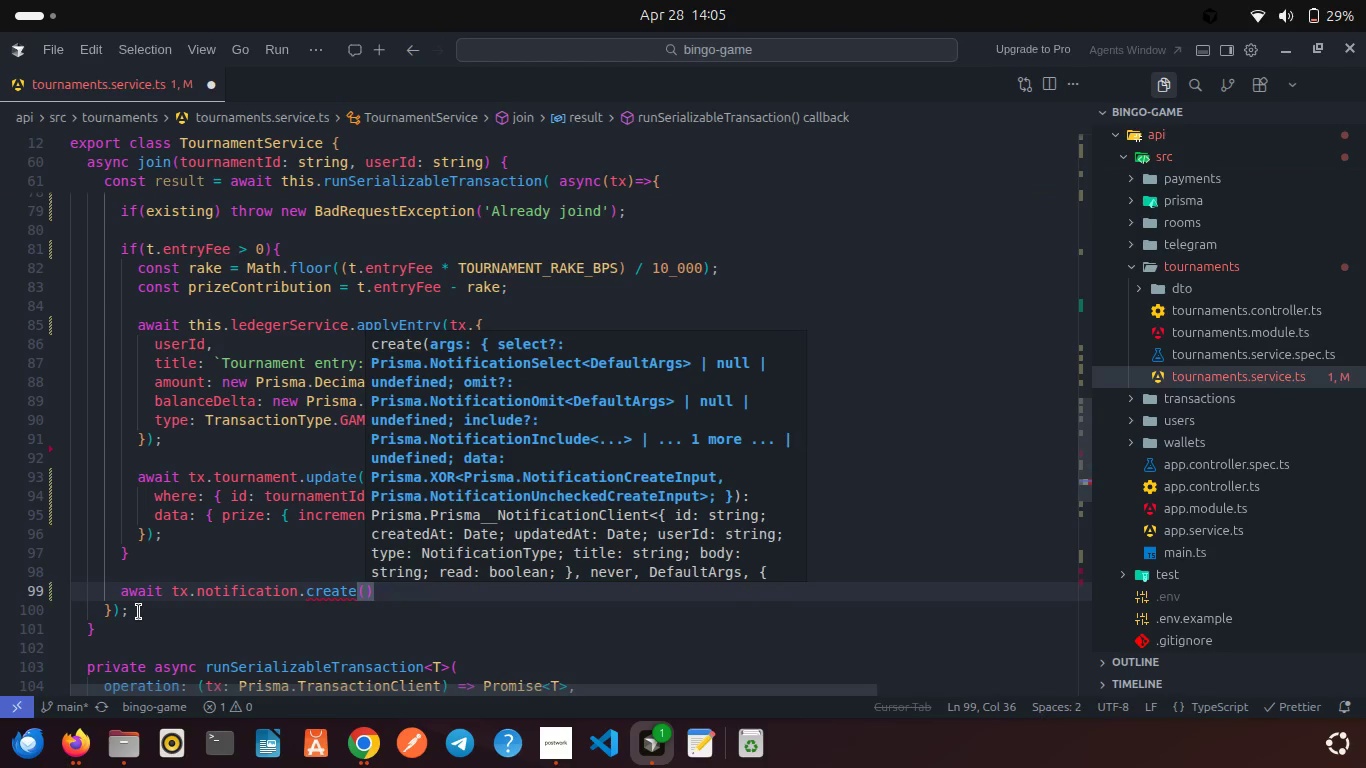 
key(Shift+BracketLeft)
 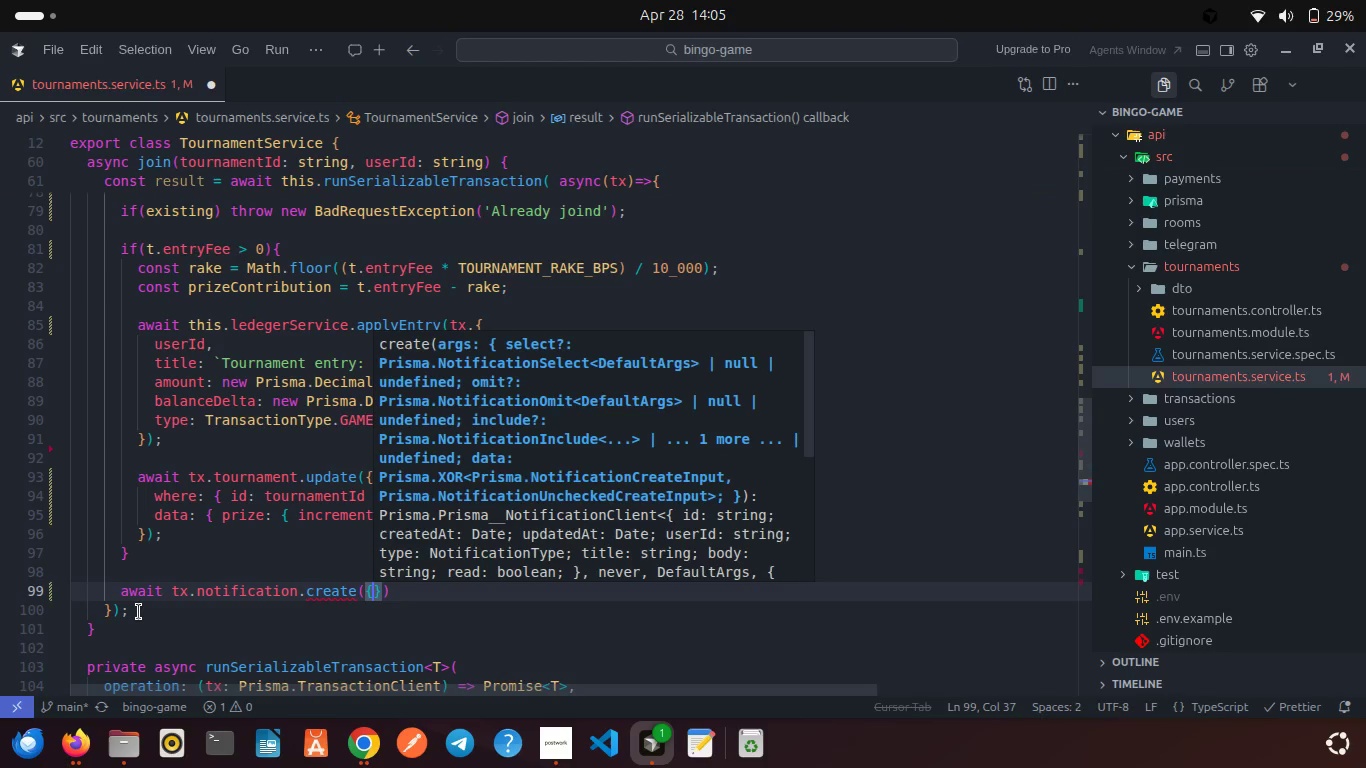 
key(Enter)
 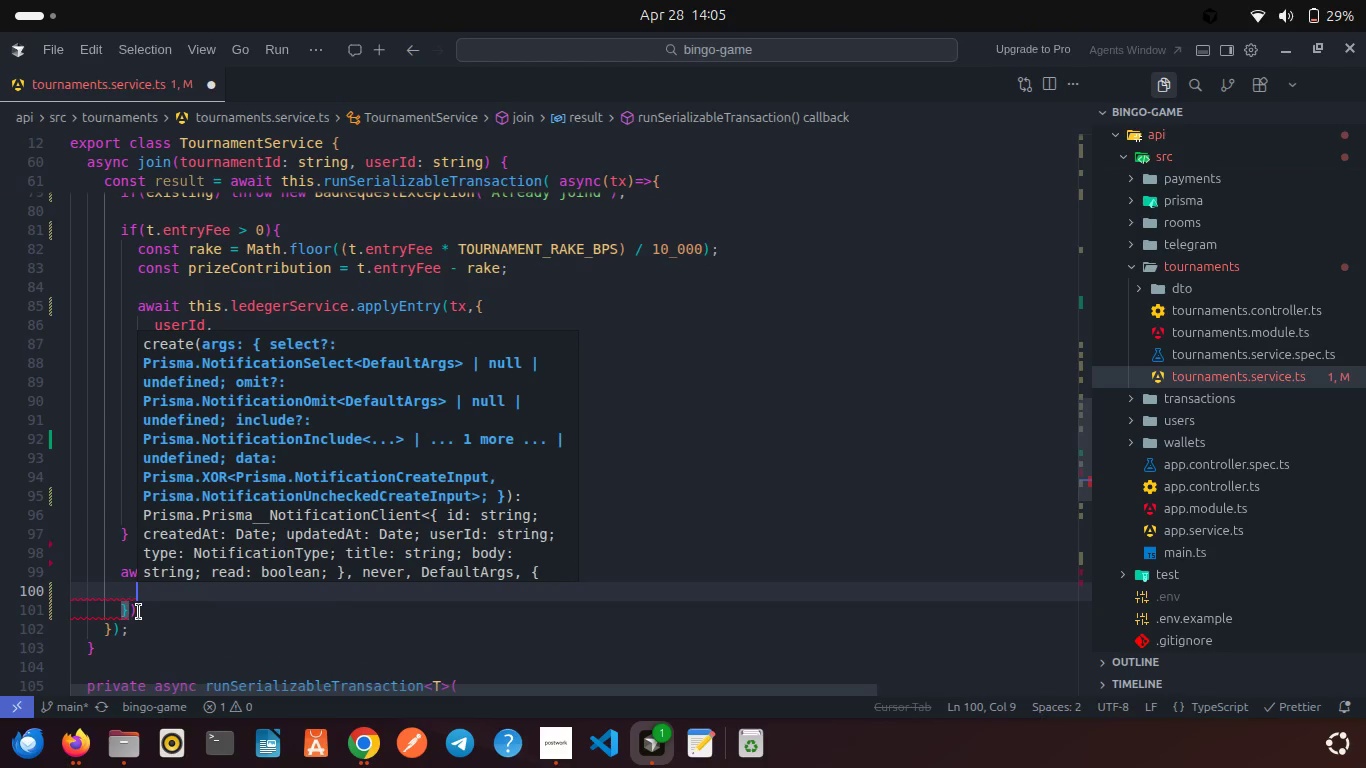 
type(da)
 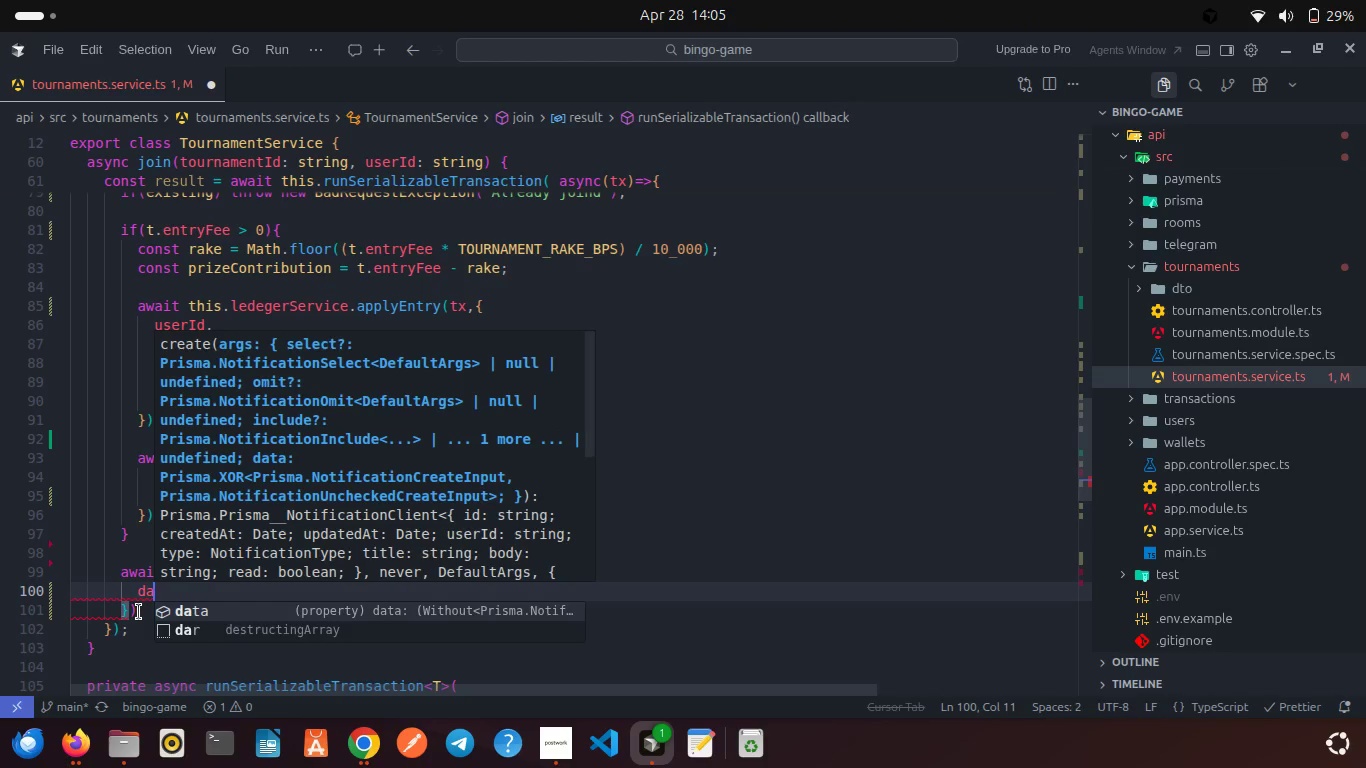 
key(Enter)
 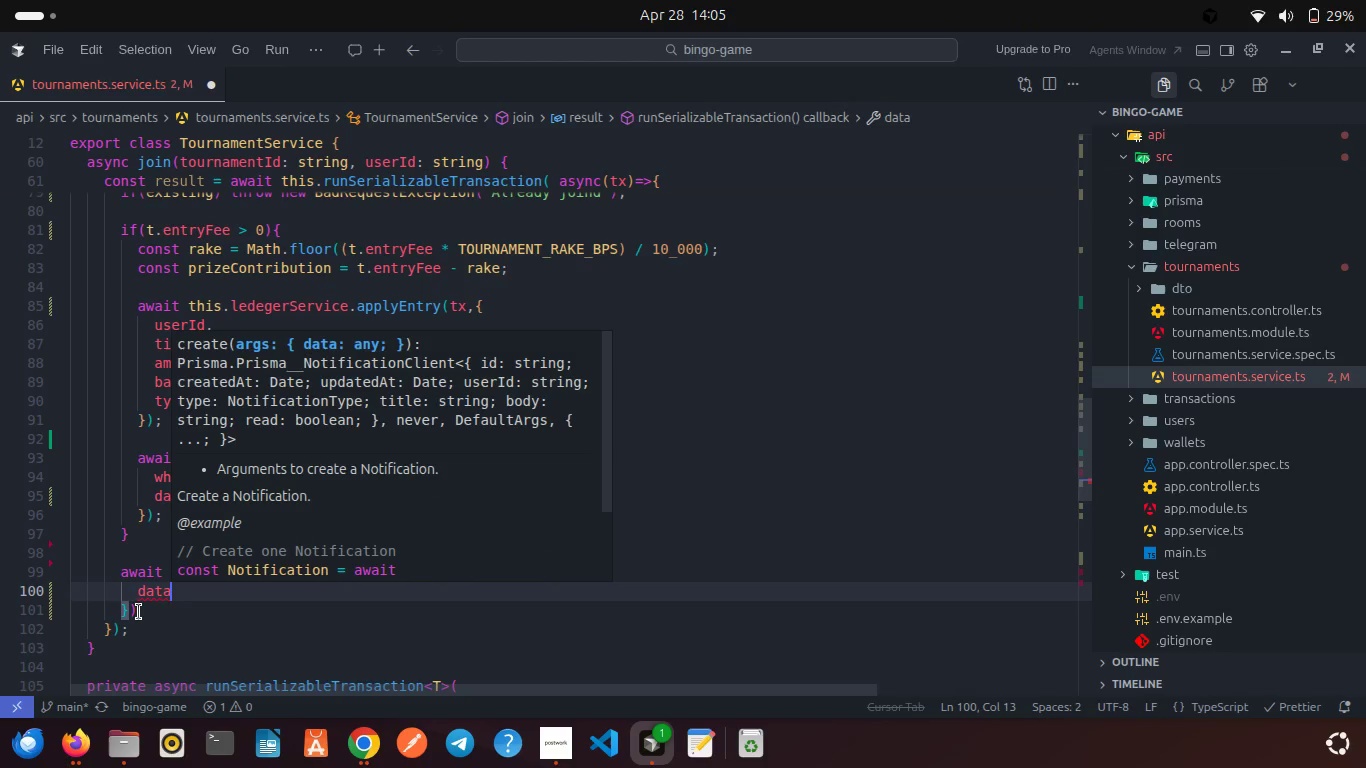 
key(Shift+Semicolon)
 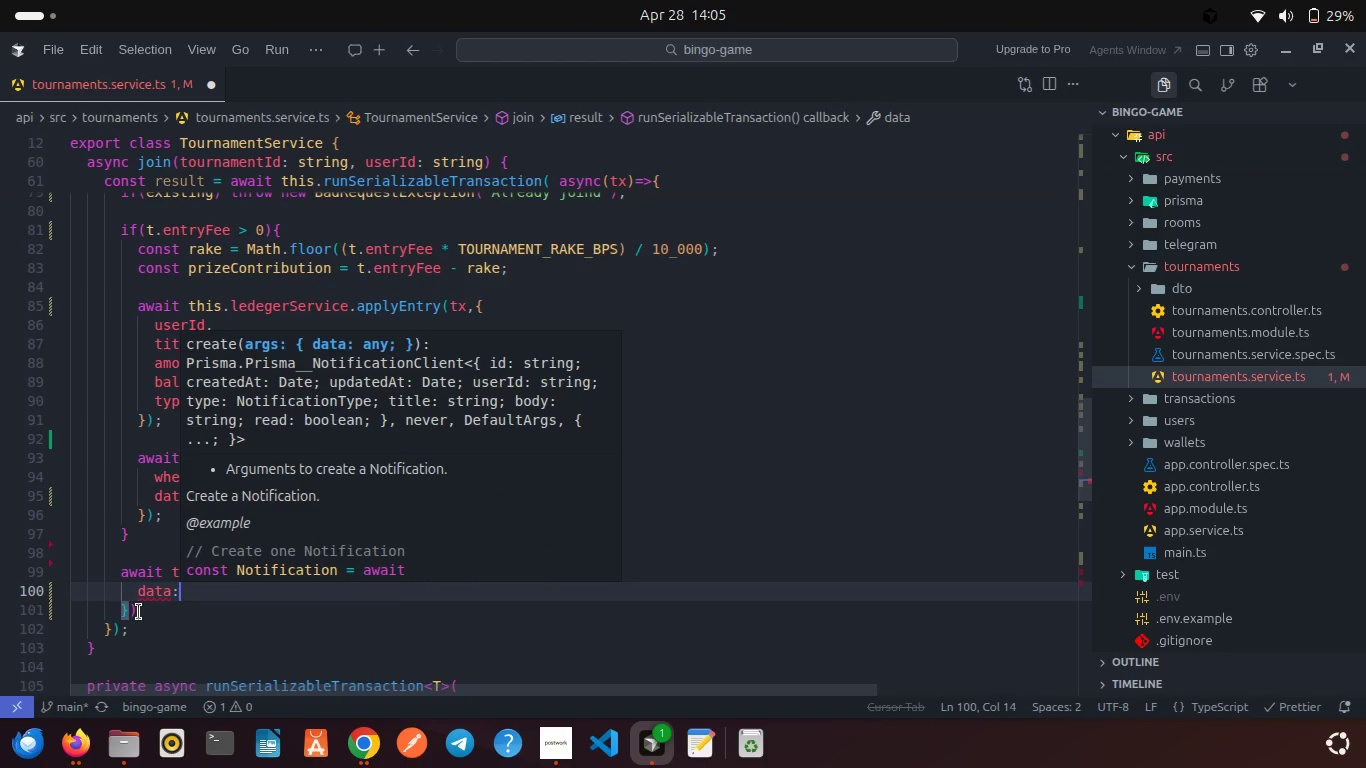 
key(Shift+ShiftRight)
 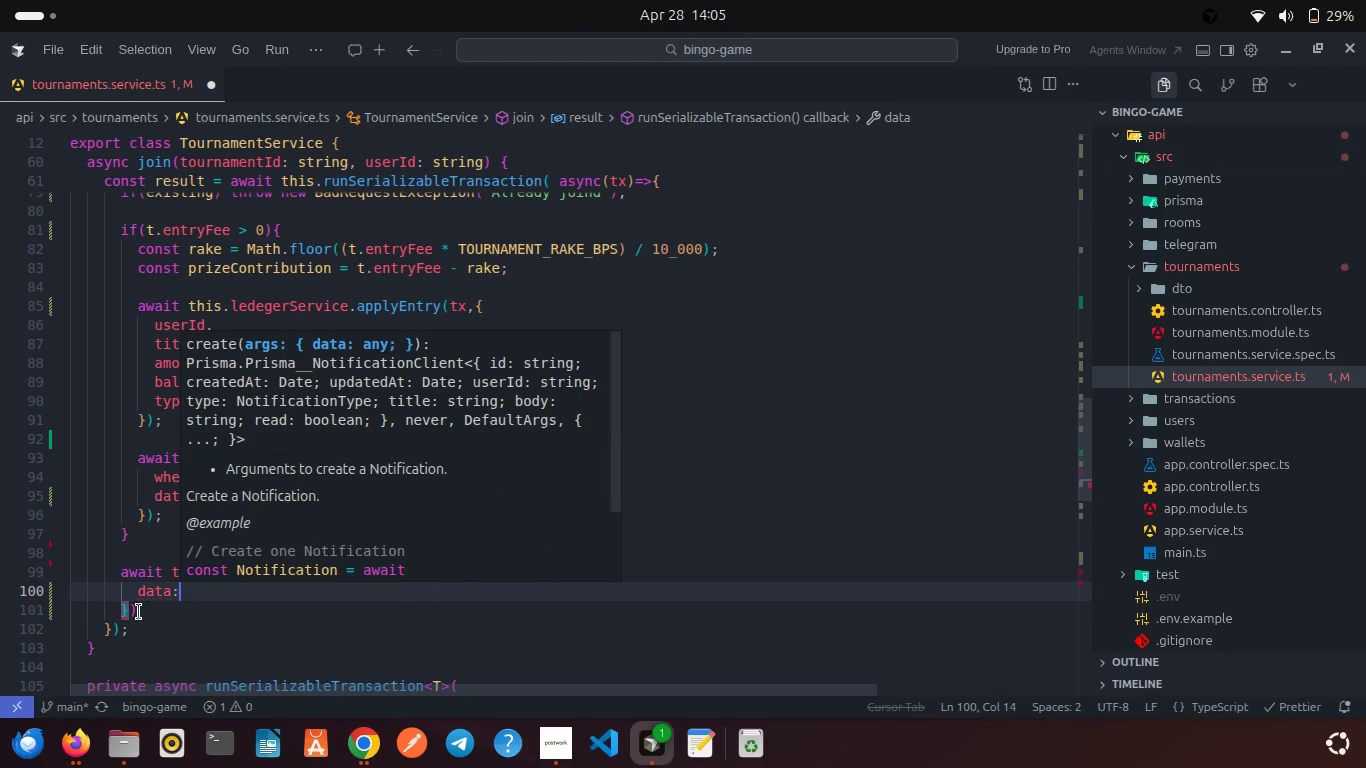 
key(Shift+BracketLeft)
 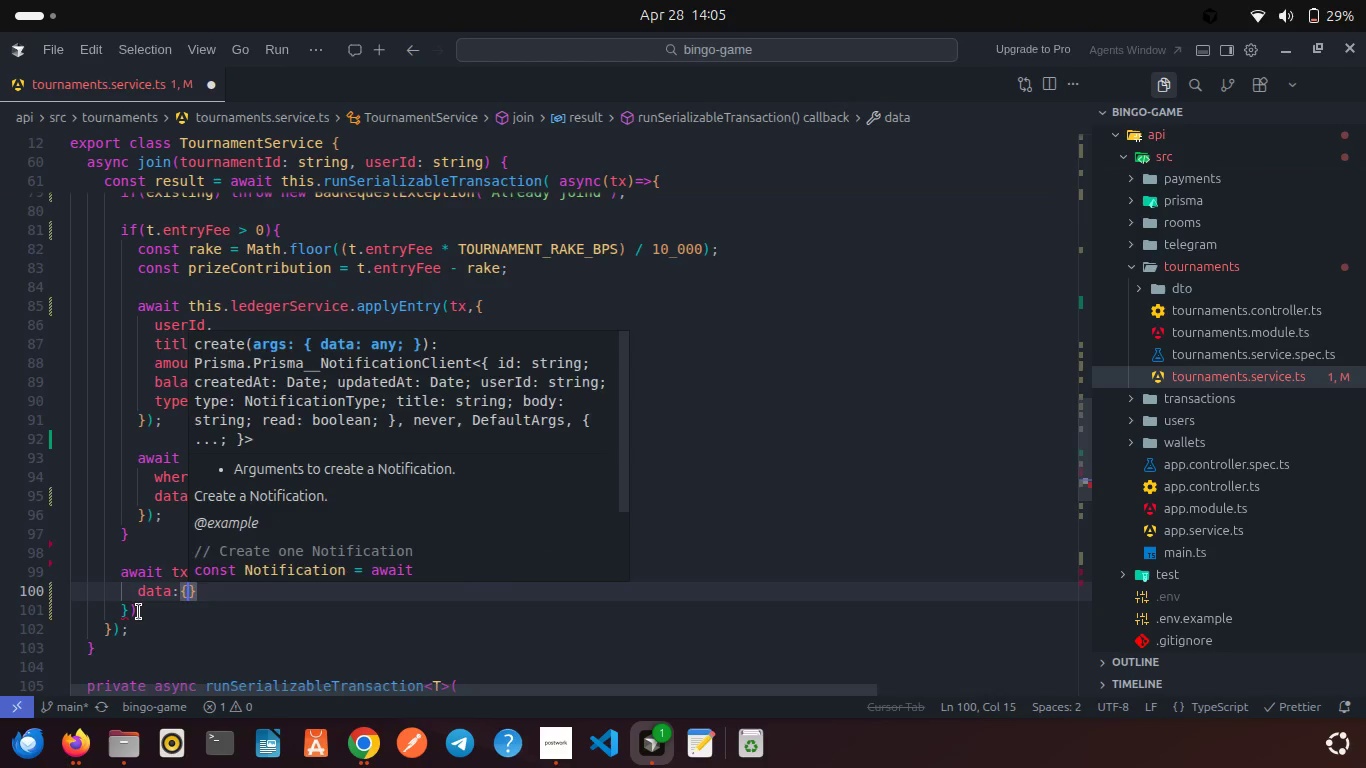 
key(Enter)
 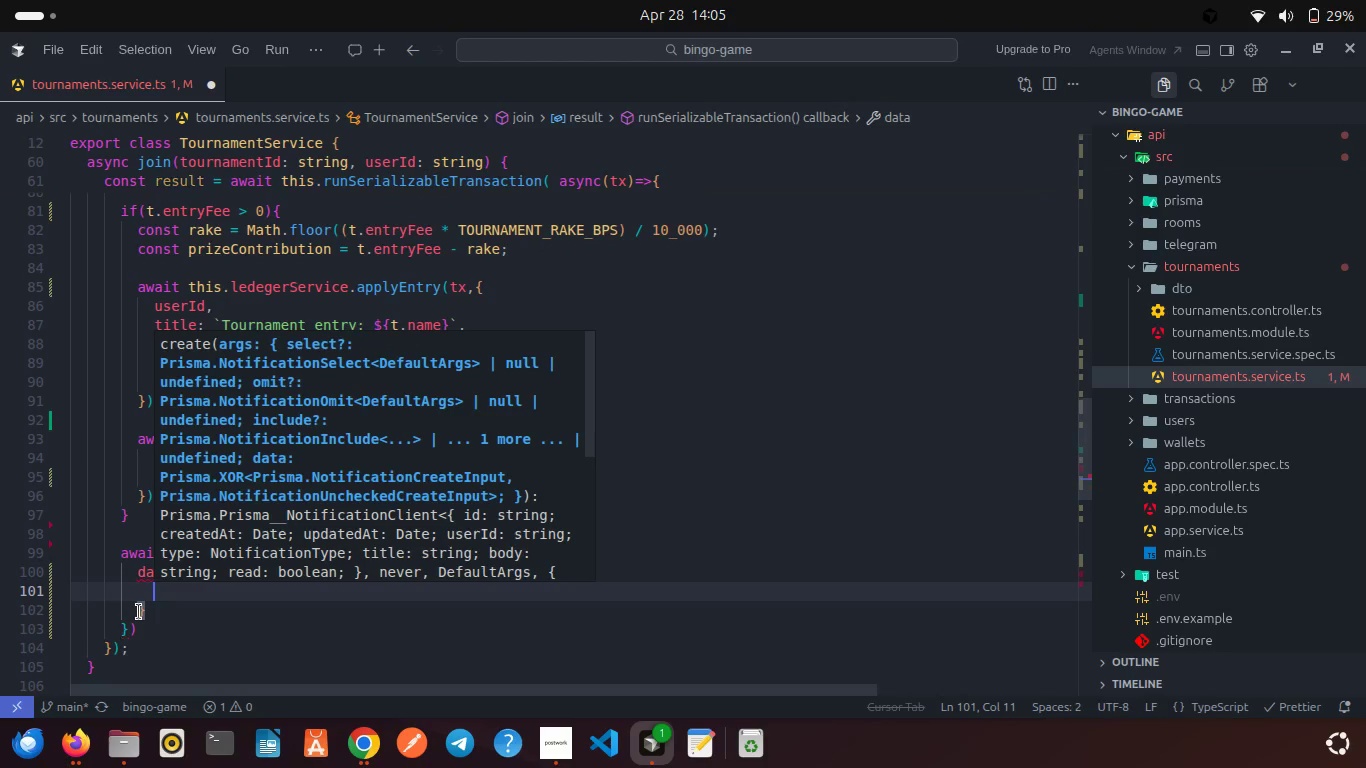 
type(user)
 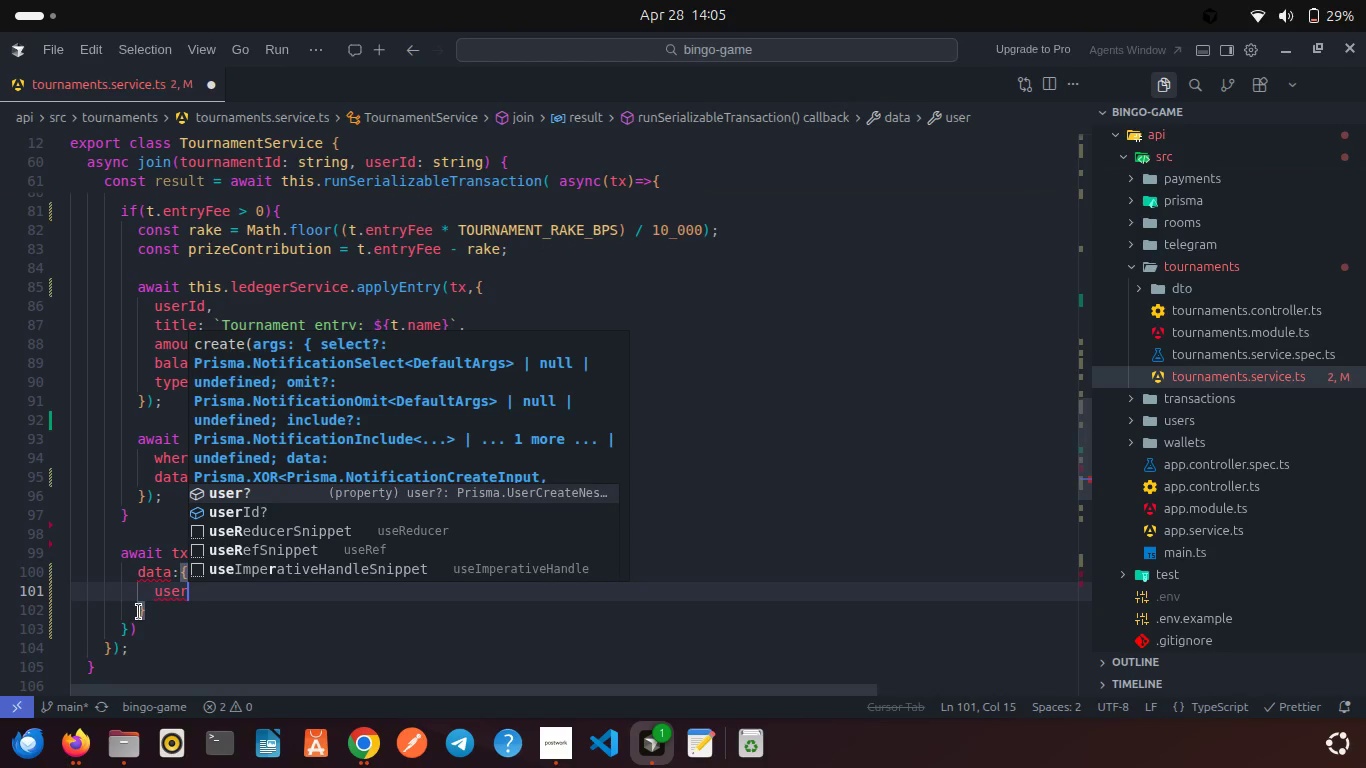 
key(ArrowDown)
 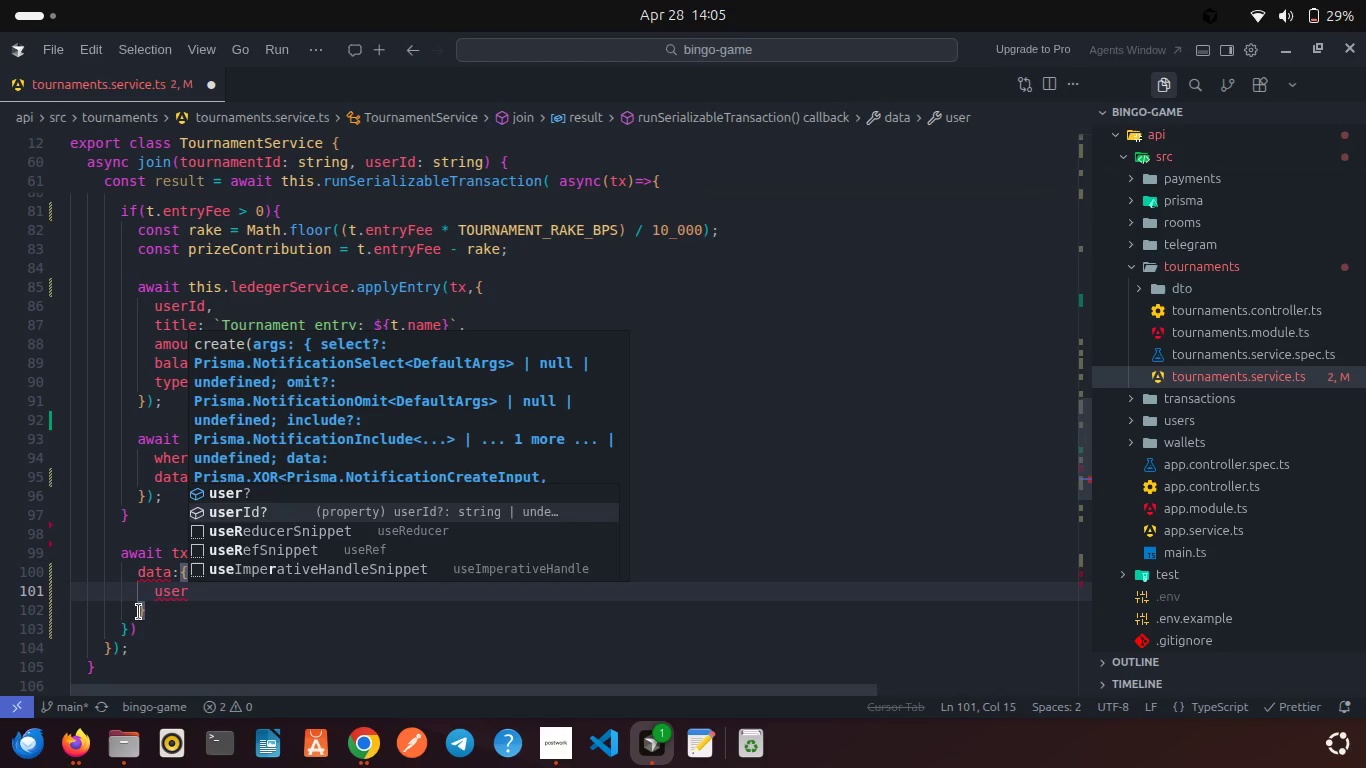 
key(Enter)
 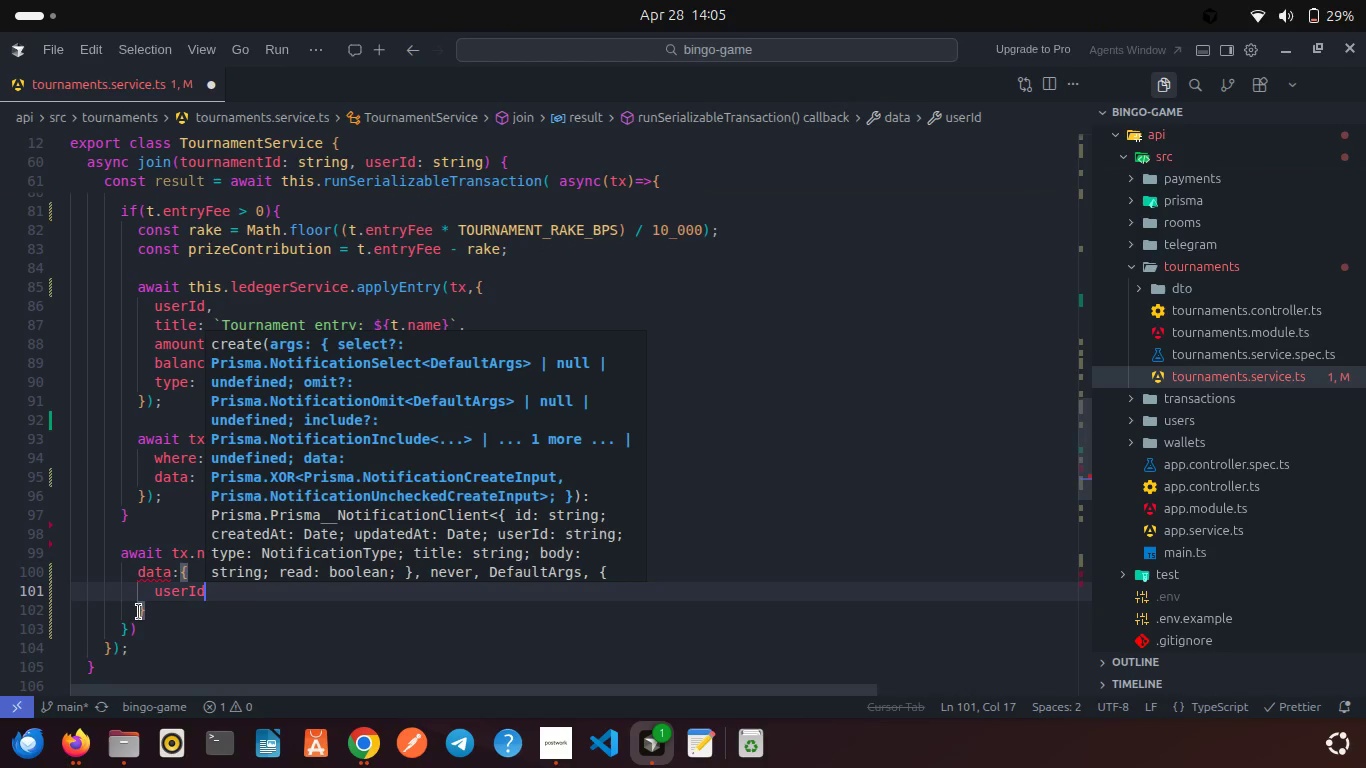 
key(Comma)
 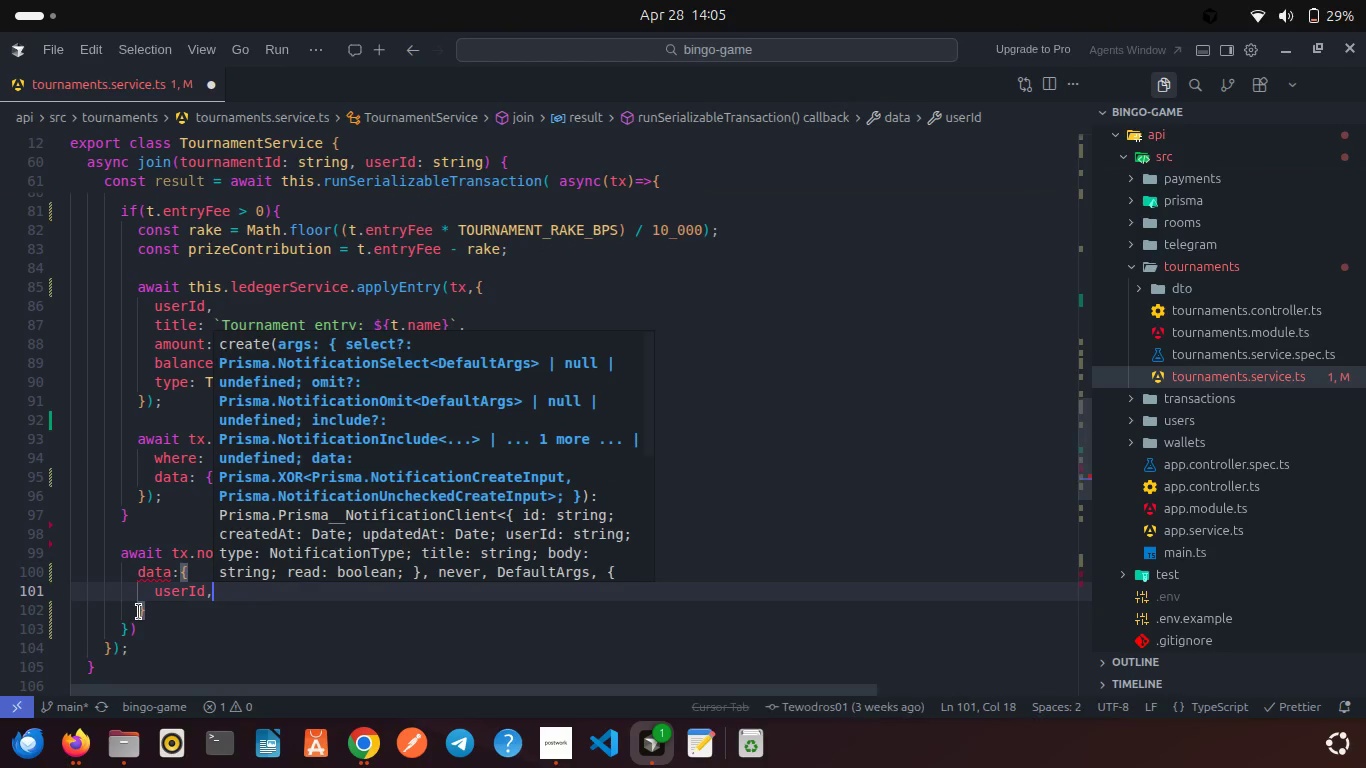 
key(Enter)
 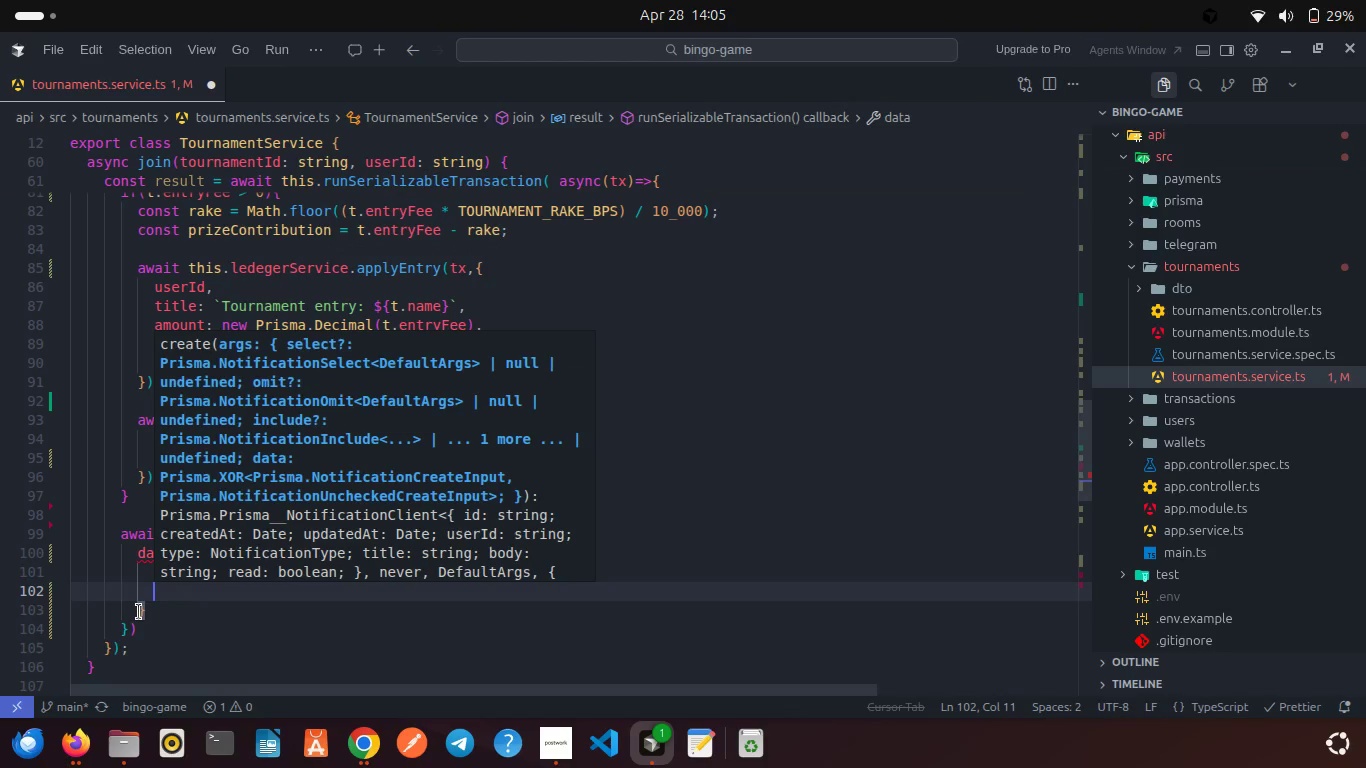 
type(ty)
 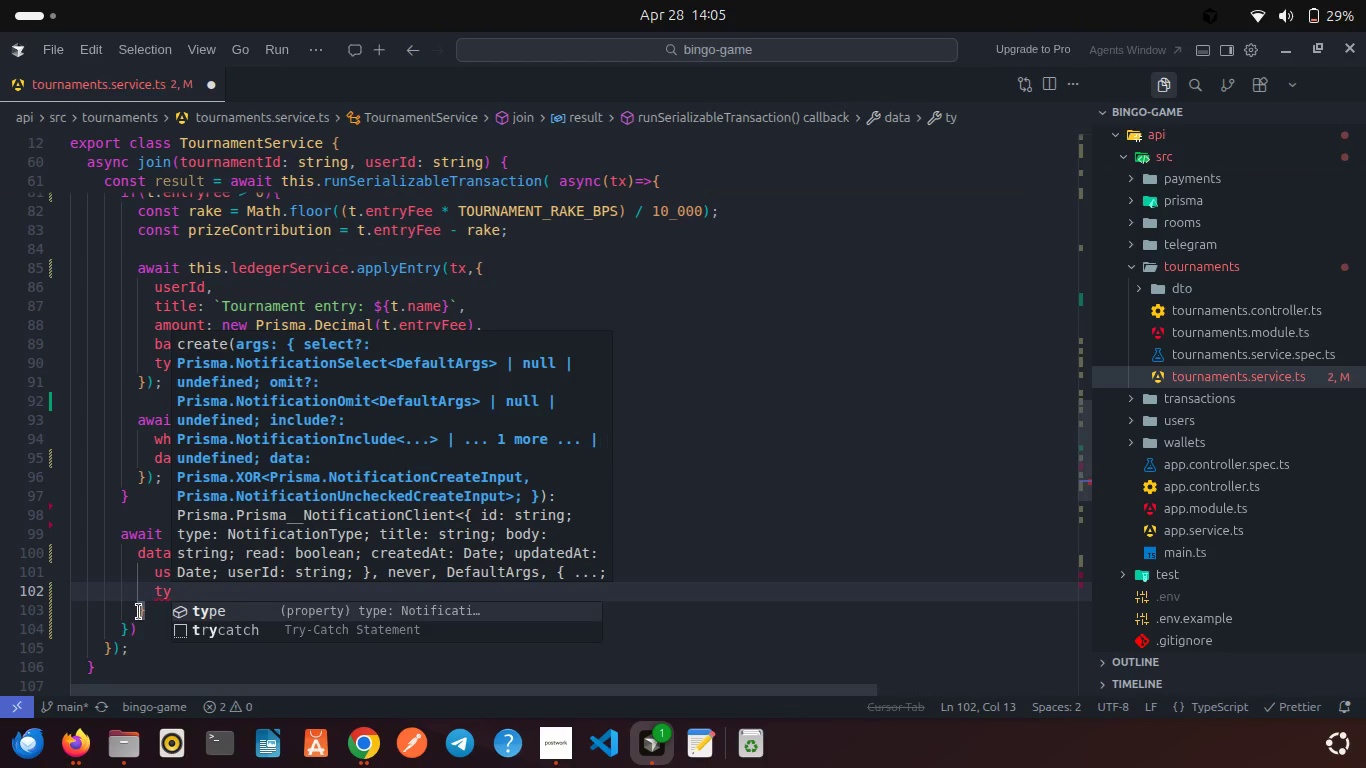 
key(Enter)
 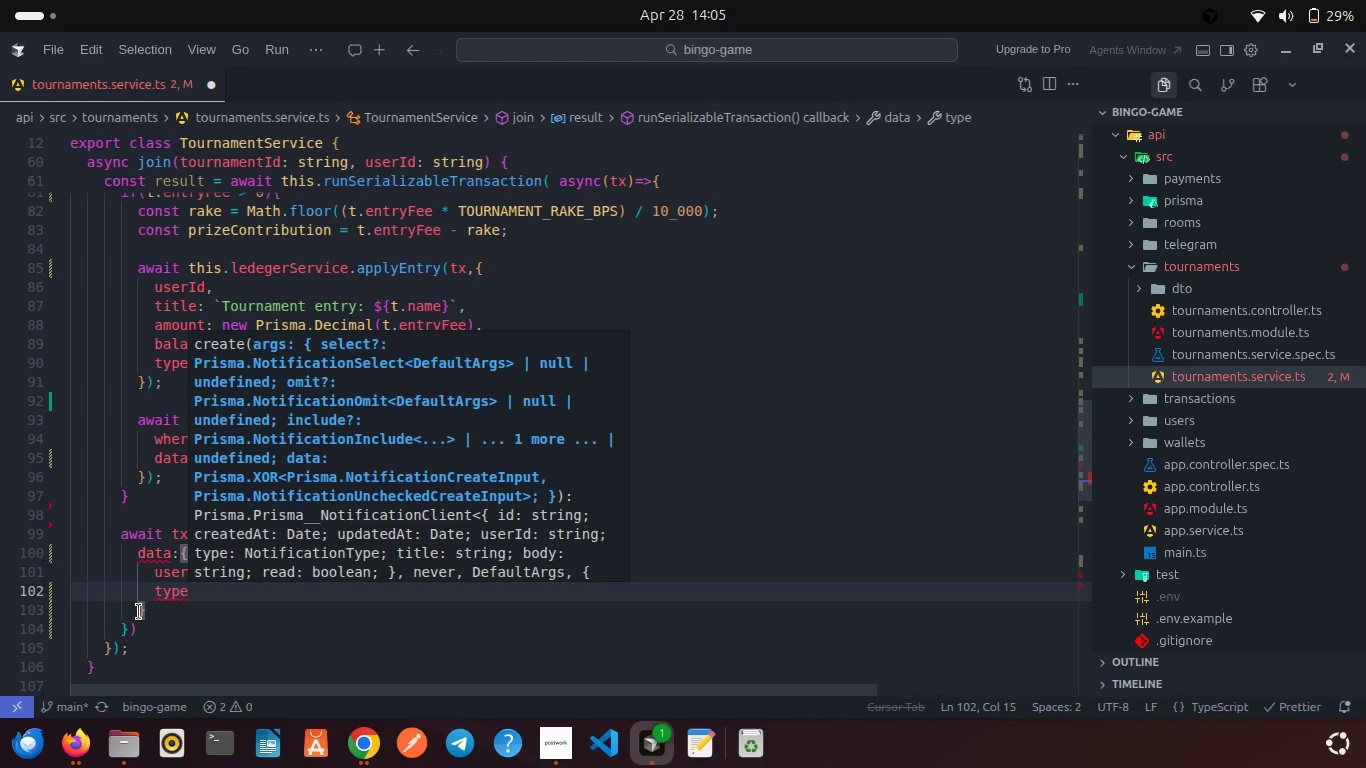 
wait(7.95)
 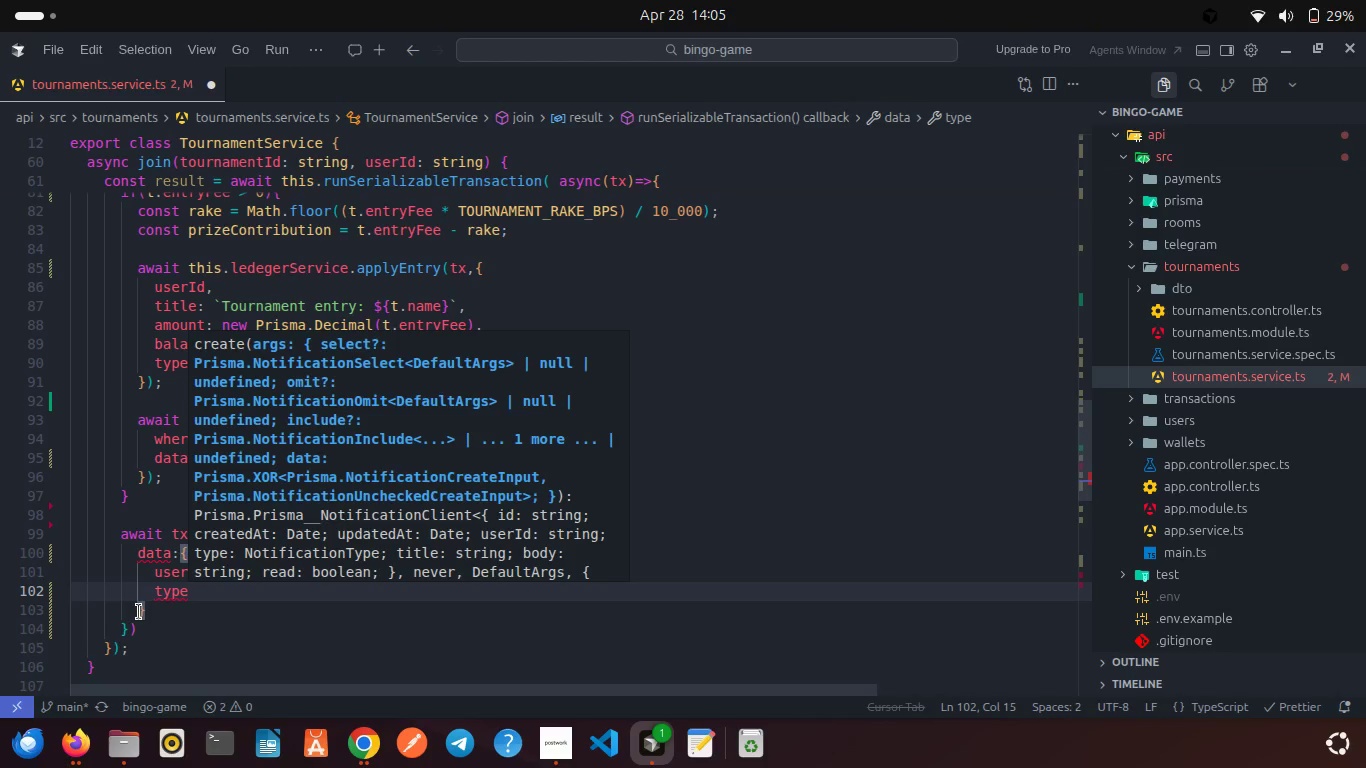 
type(: 'TOUR)
 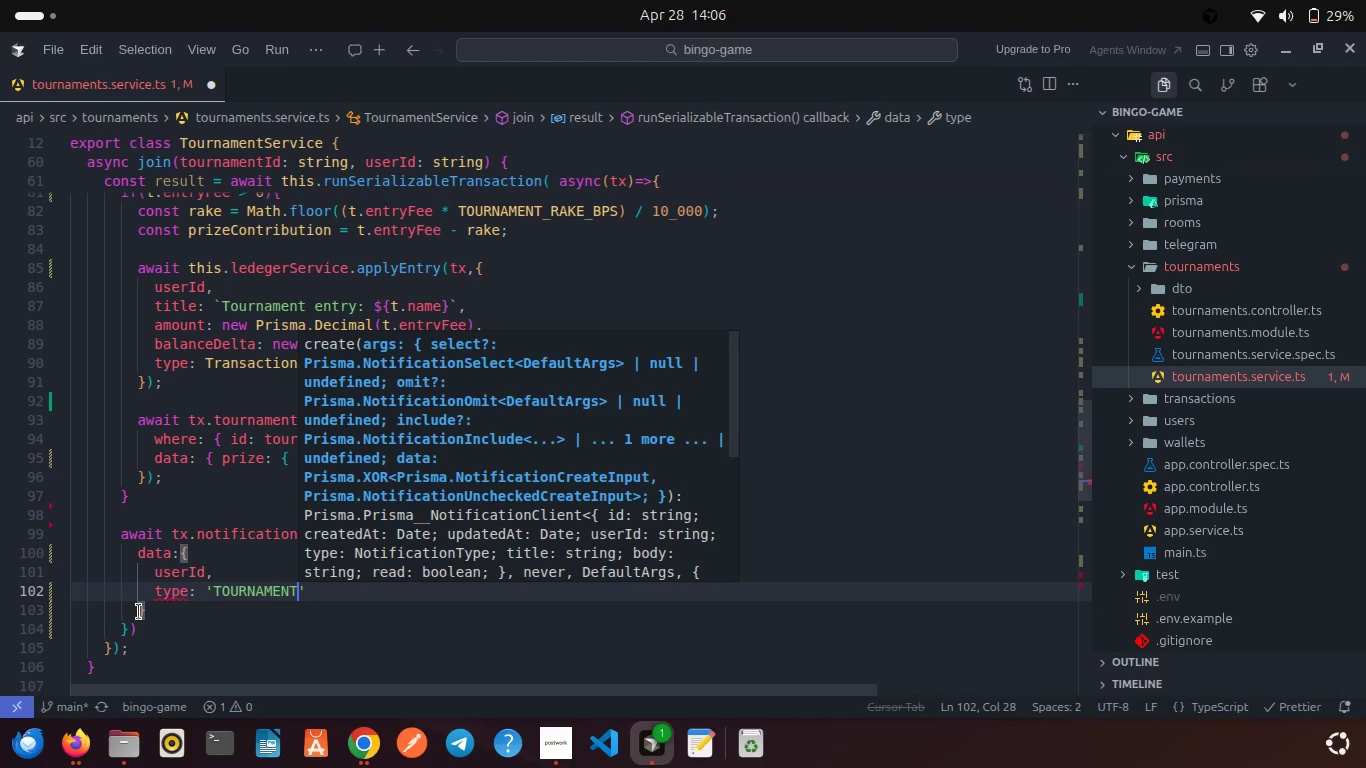 
 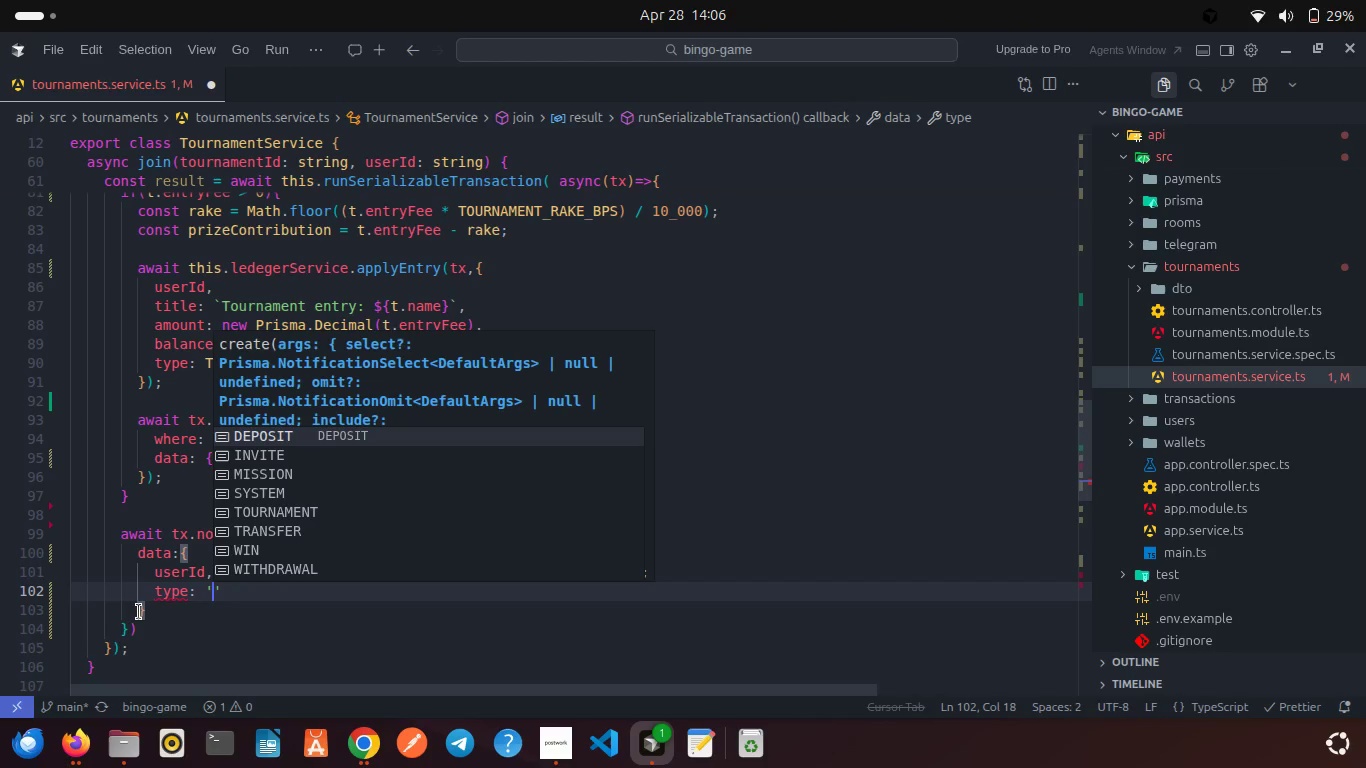 
key(Enter)
 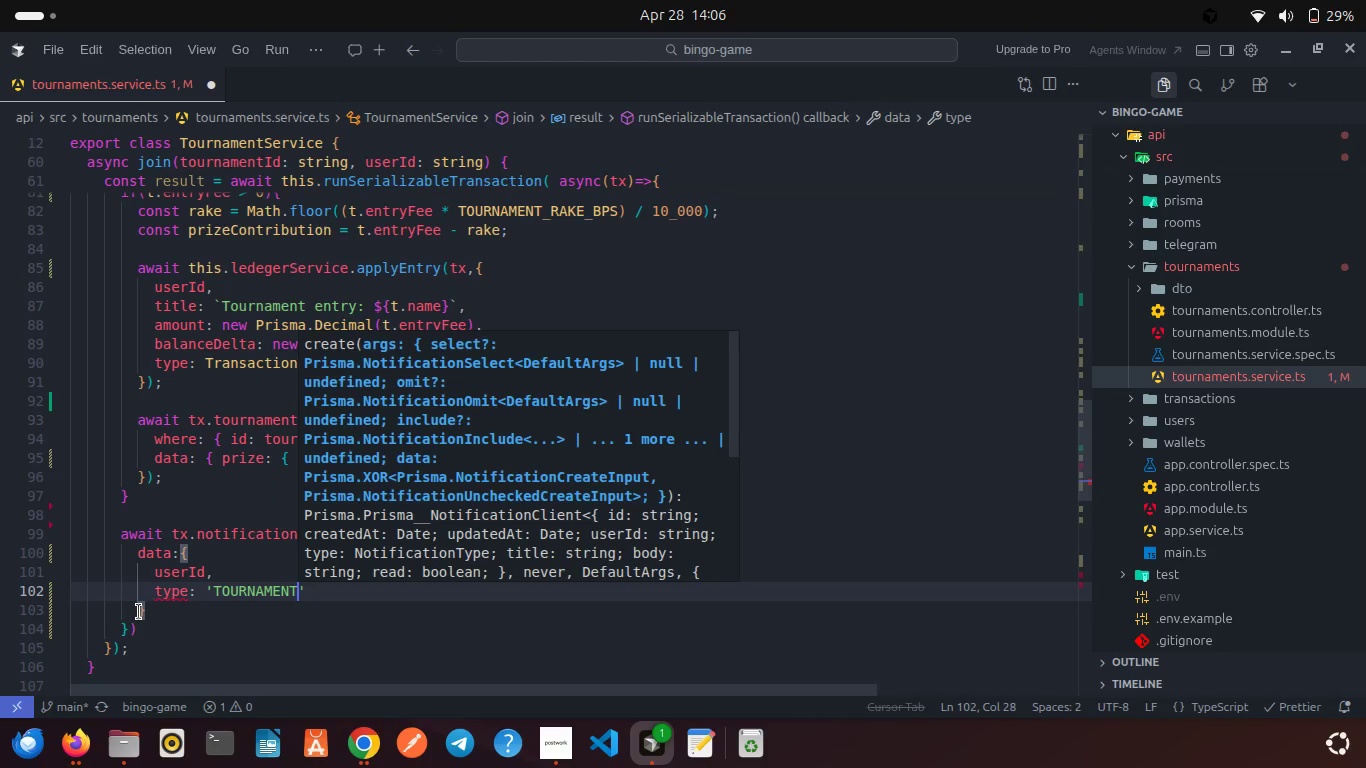 
key(ArrowRight)
 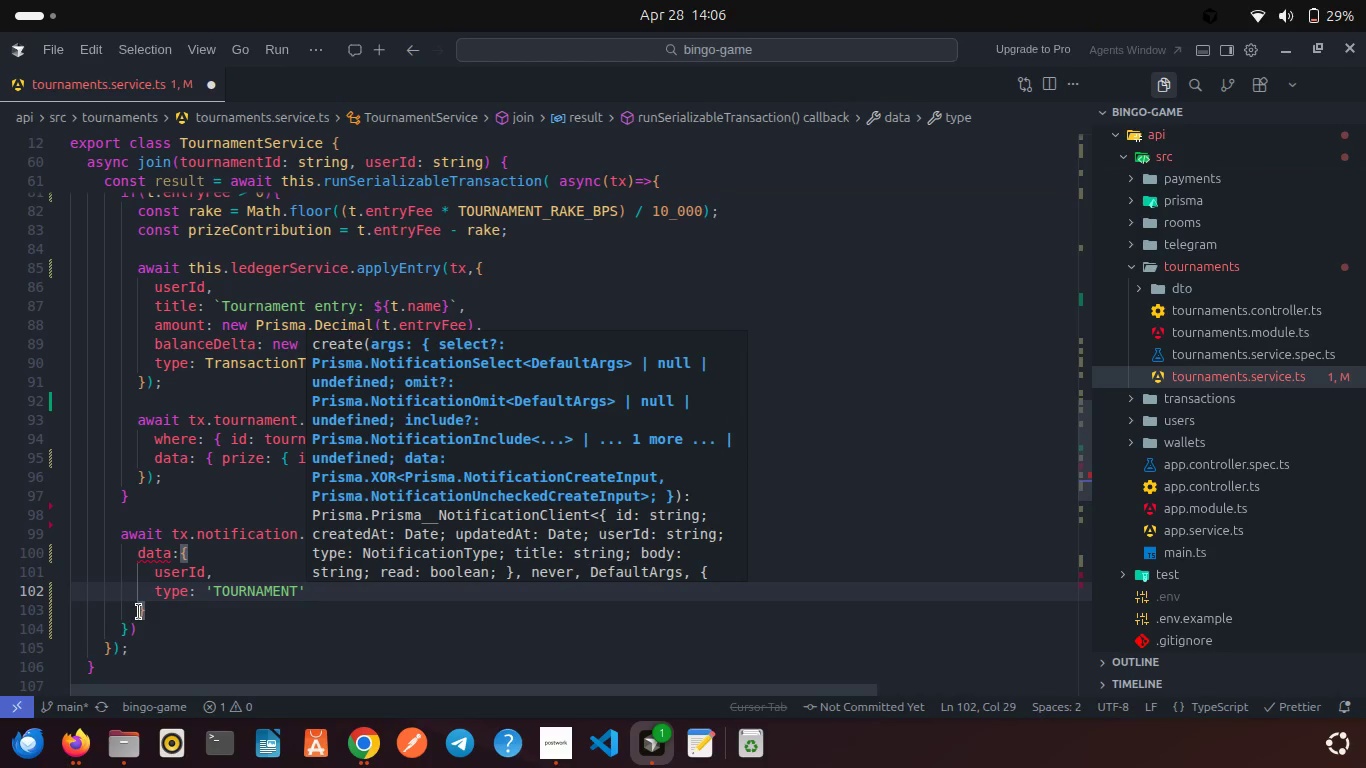 
key(Comma)
 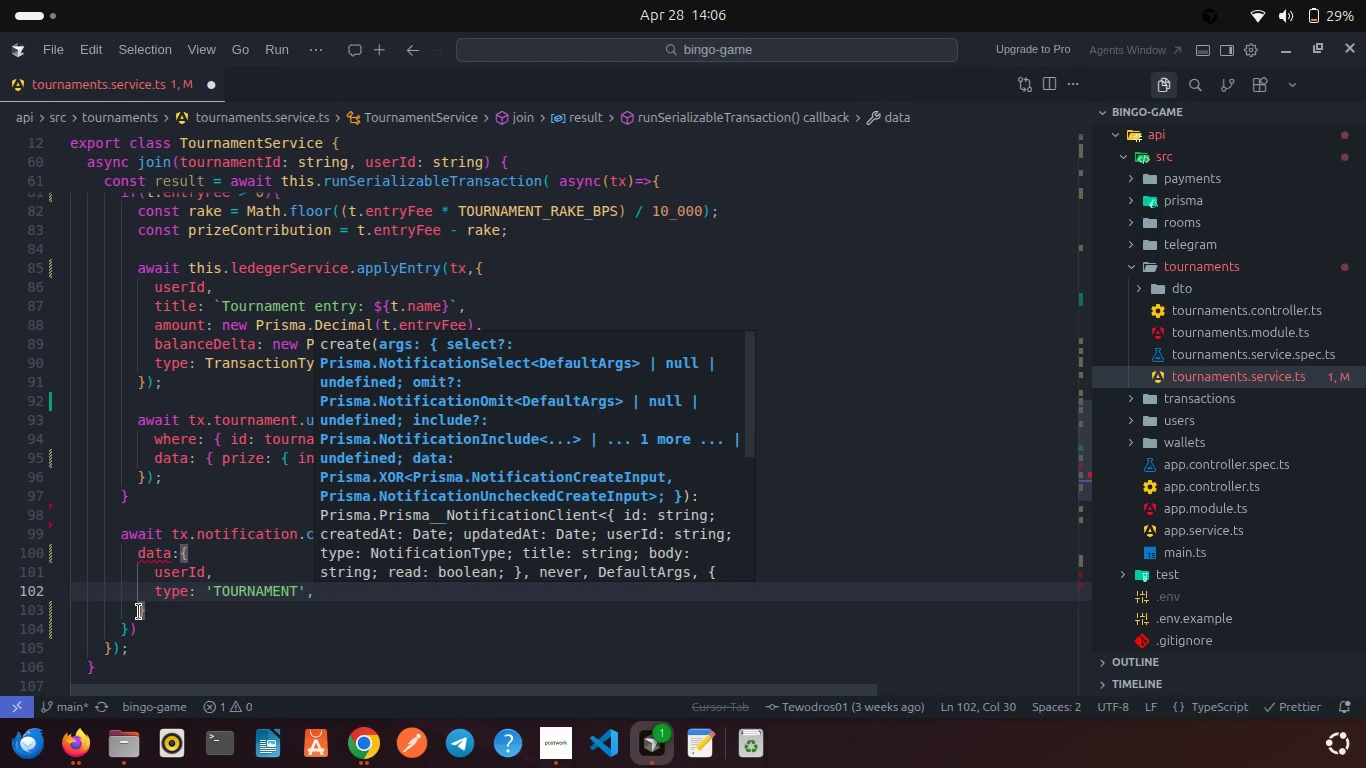 
key(Enter)
 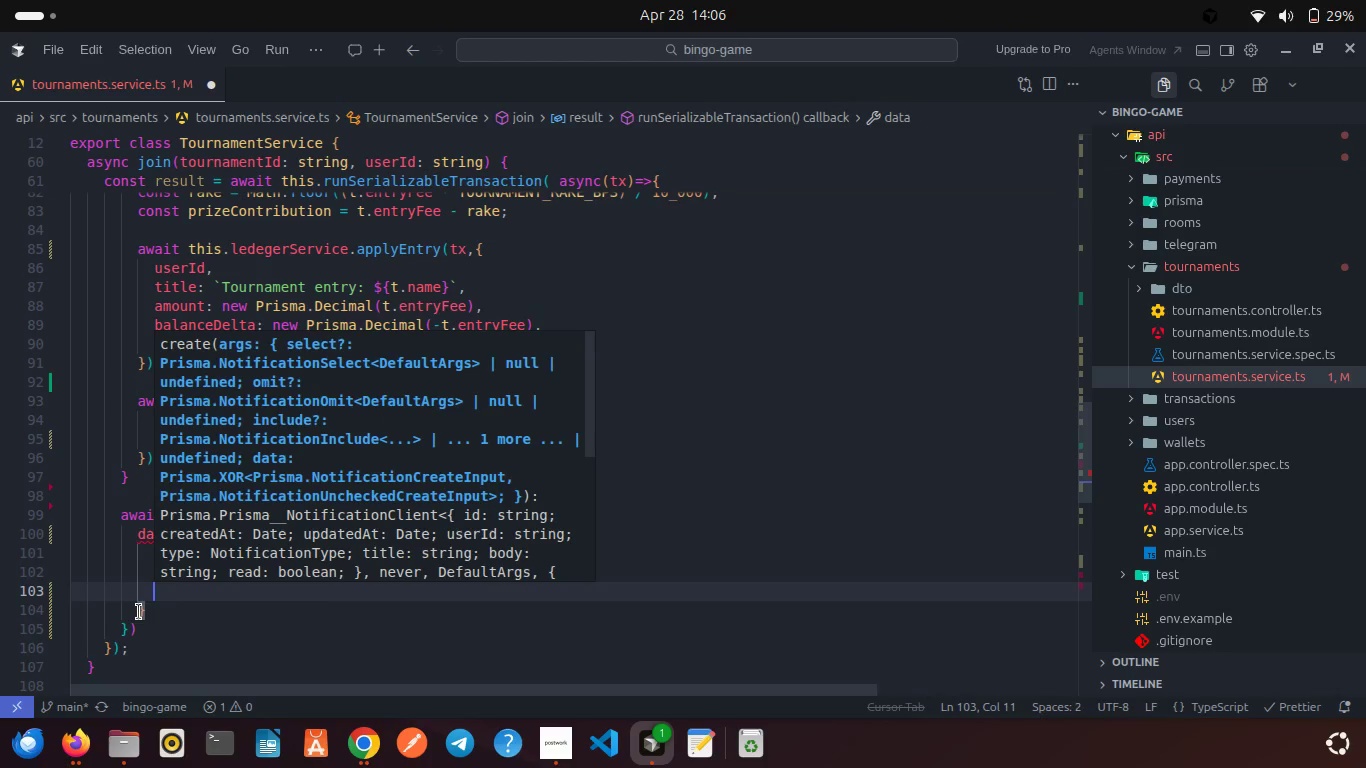 
type(TIT)
 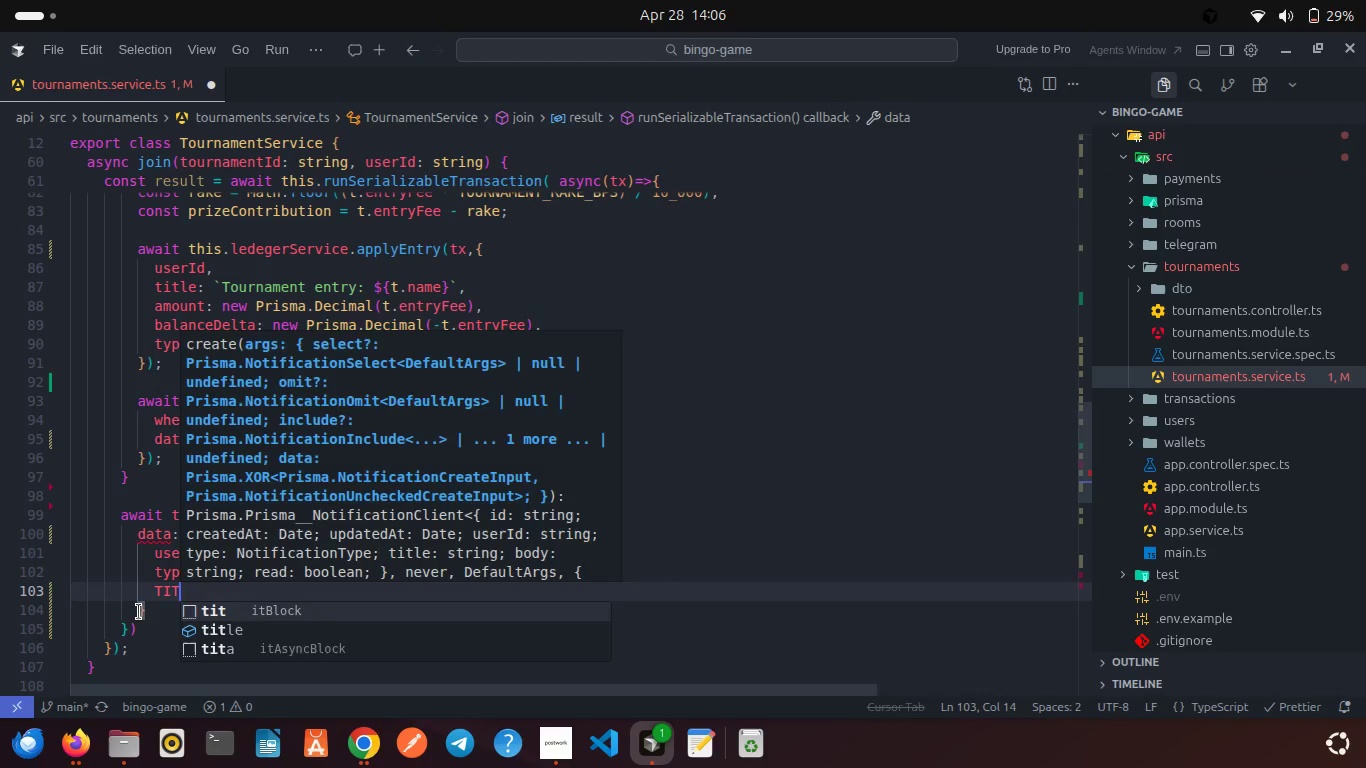 
key(Enter)
 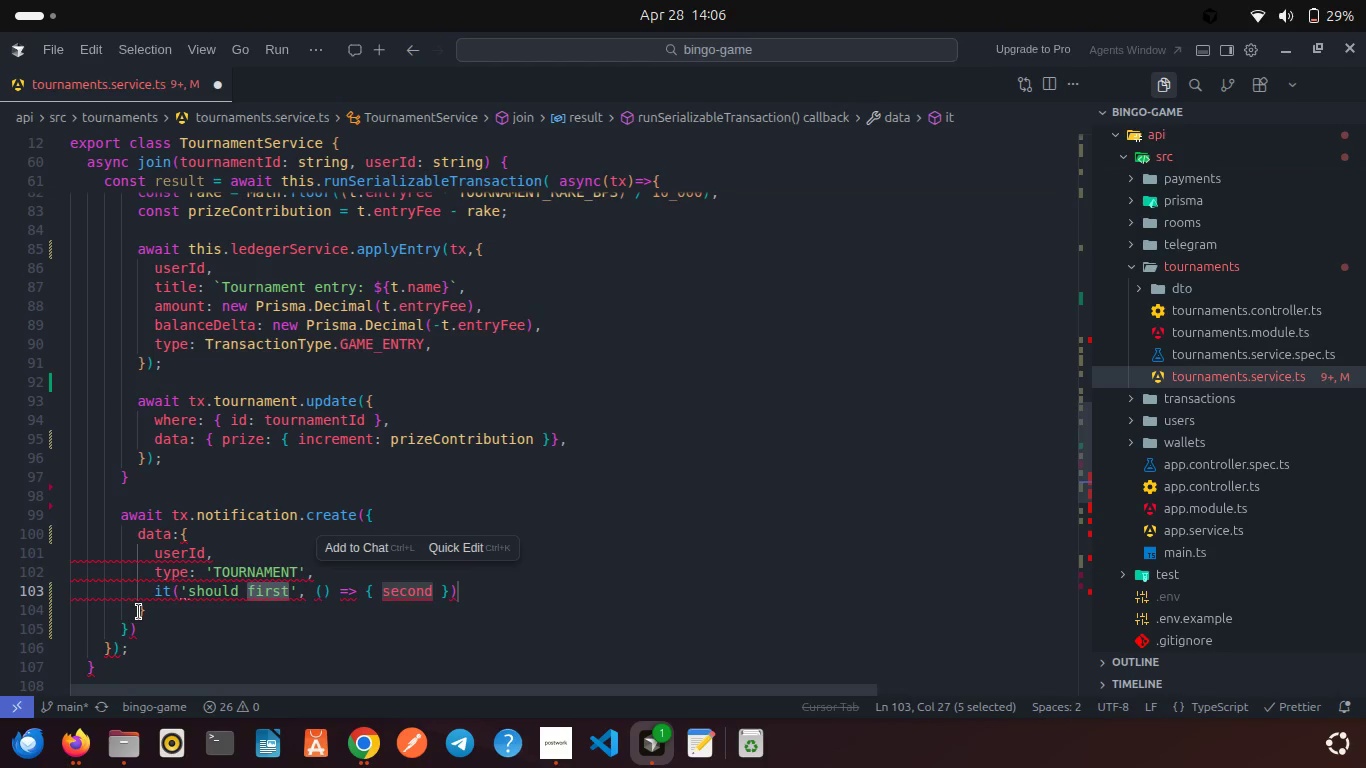 
key(Control+Z)
 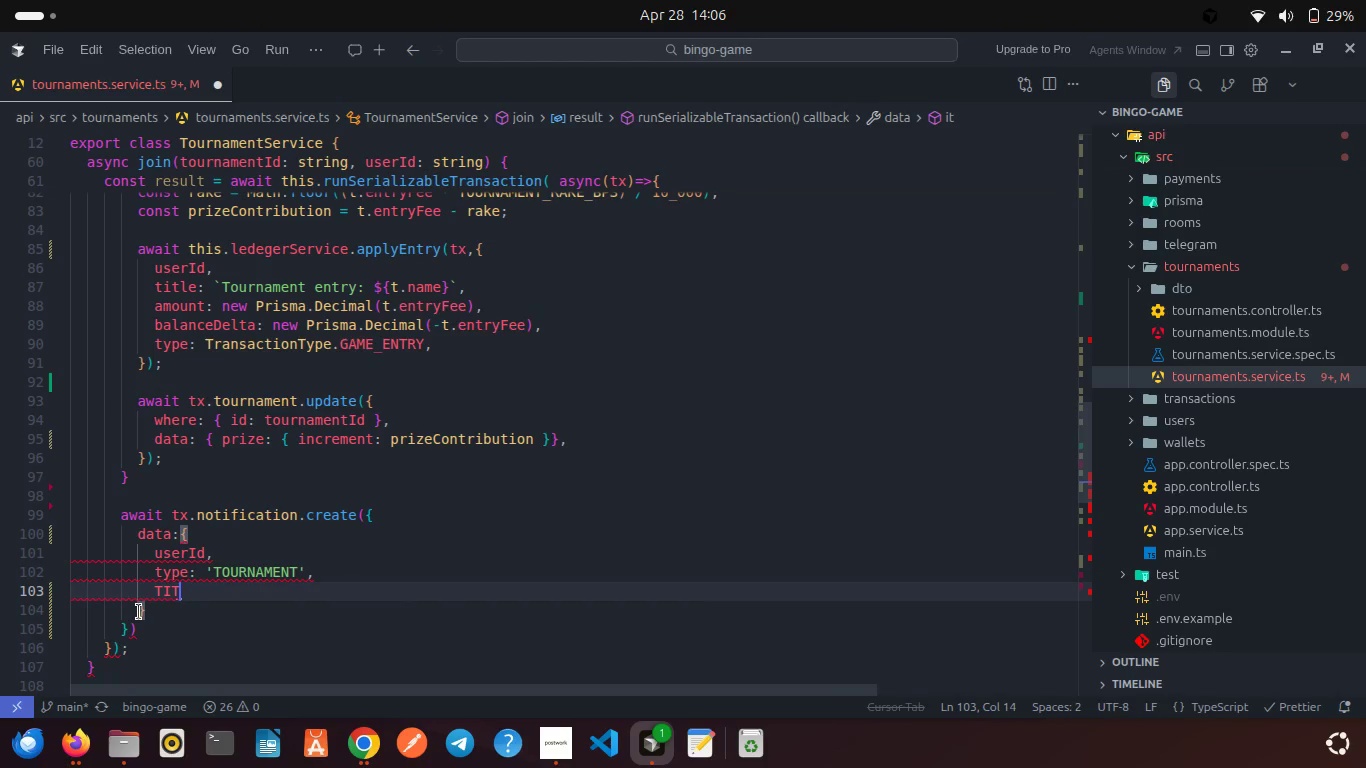 
key(Backspace)
key(Backspace)
key(Backspace)
type(tit)
 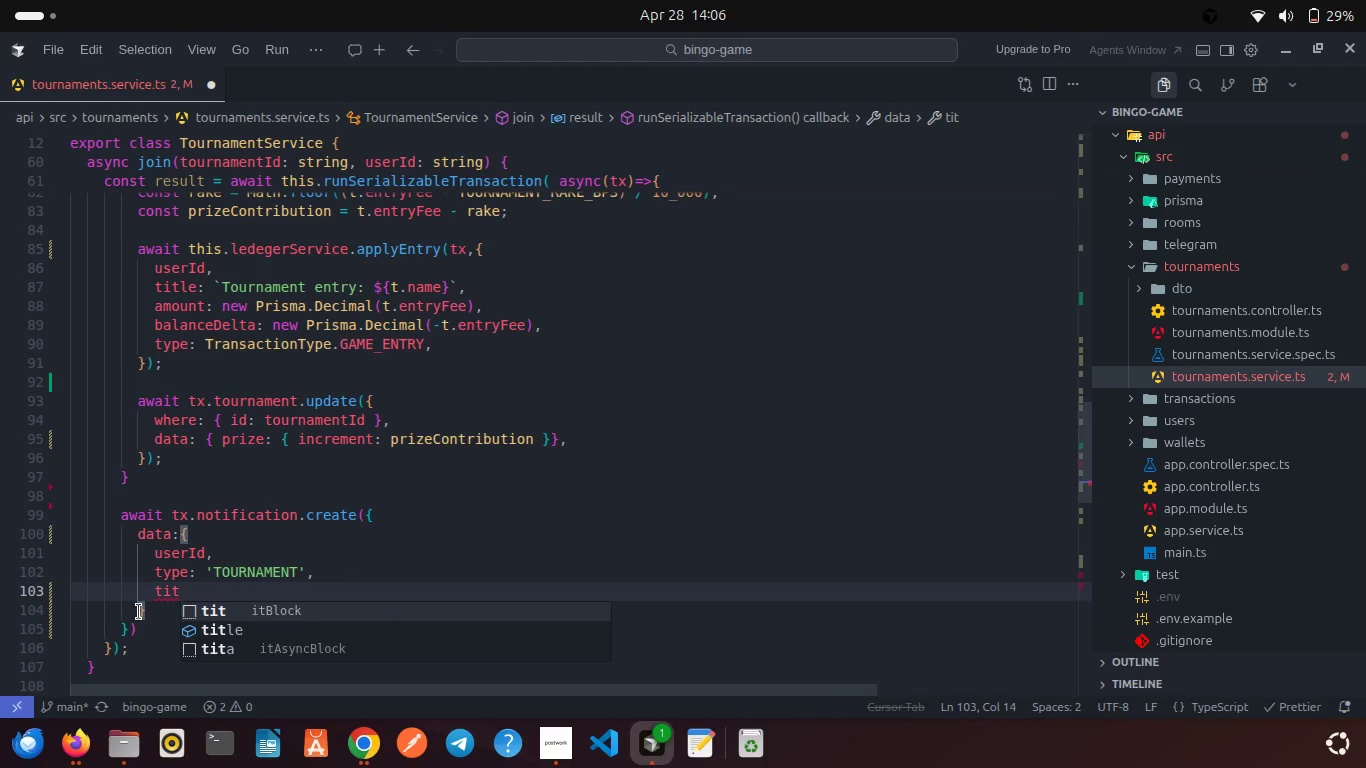 
key(ArrowDown)
 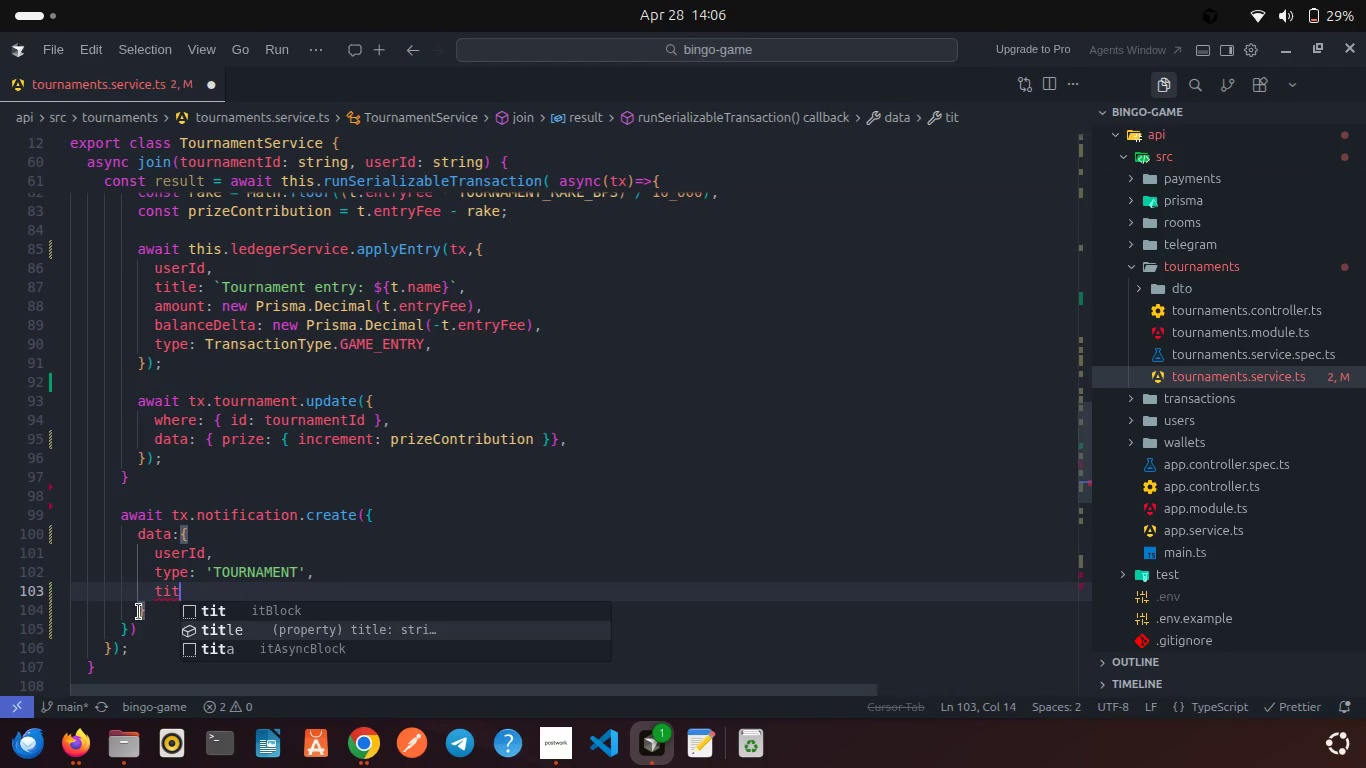 
key(Enter)
 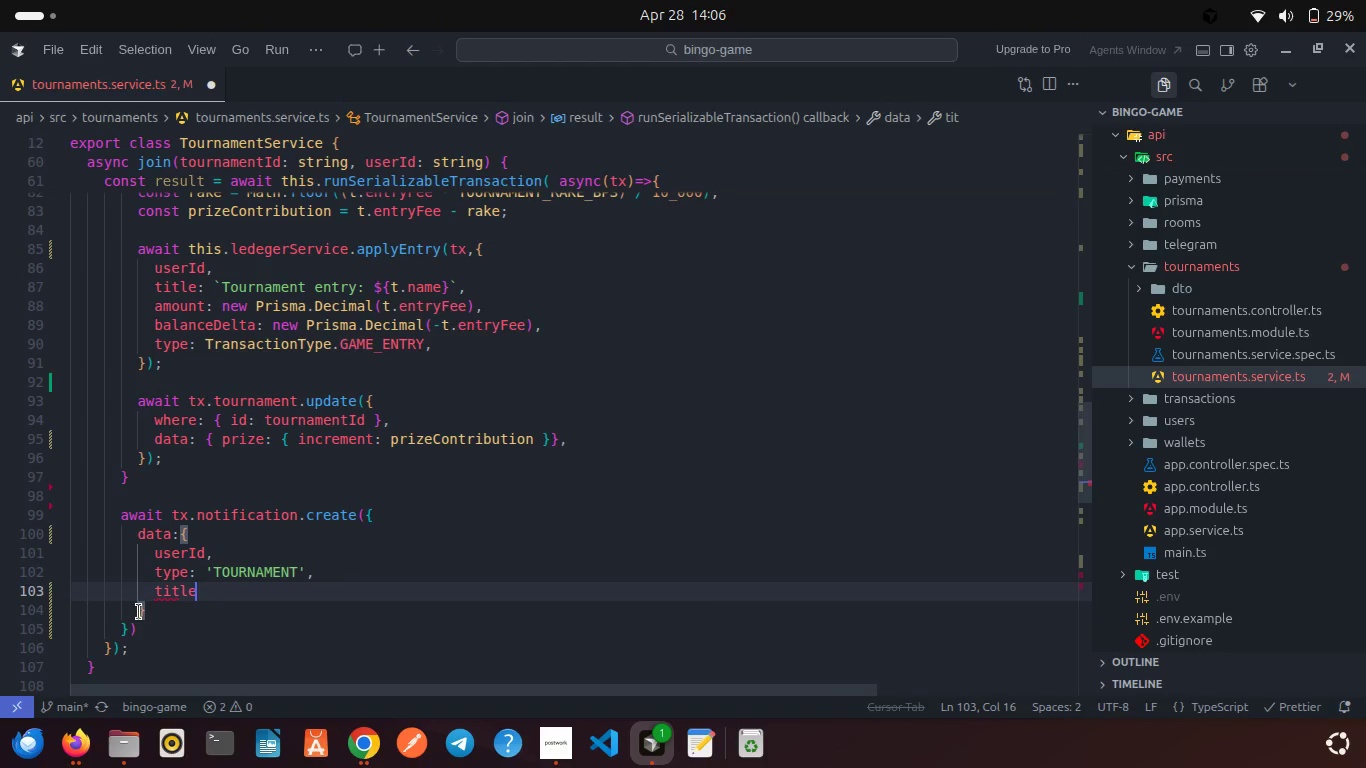 
type(: 'Tournament Ji)
key(Backspace)
type(oind!)
 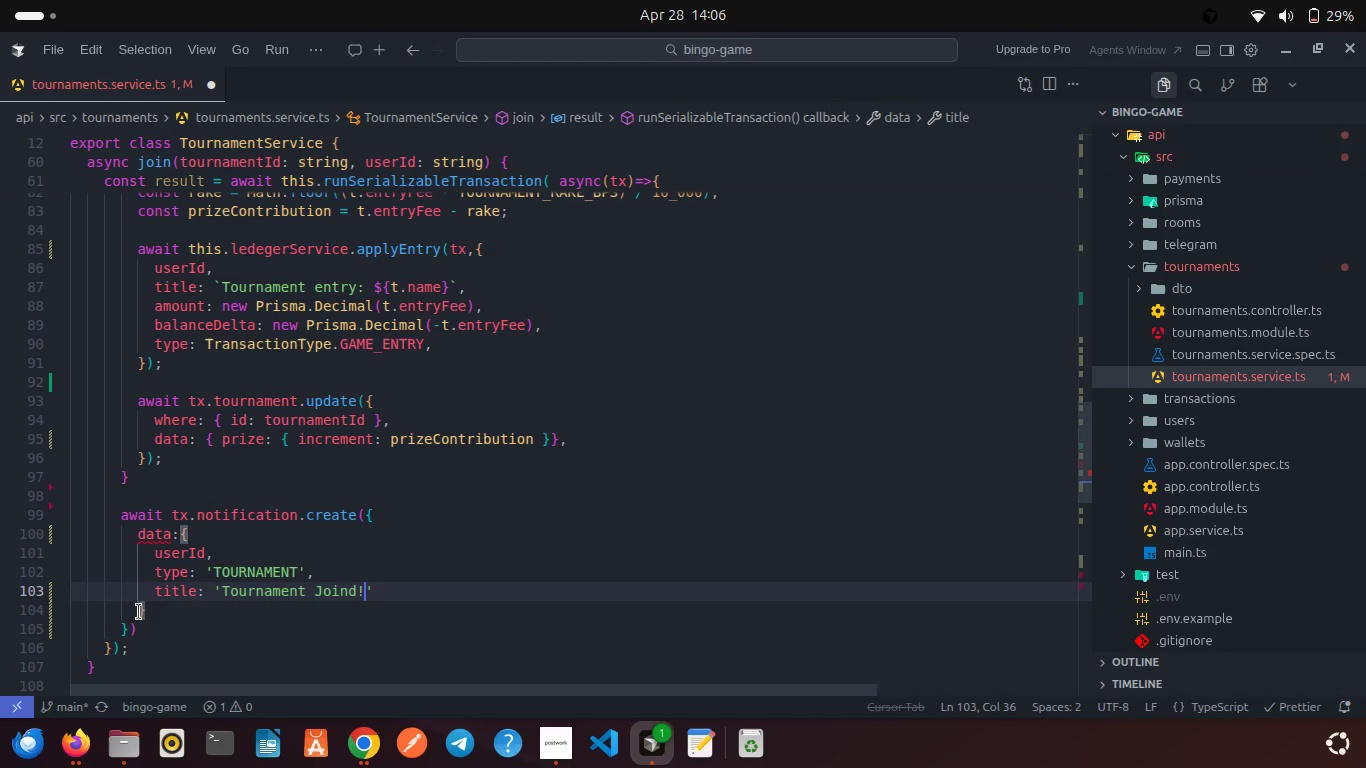 
key(ArrowRight)
 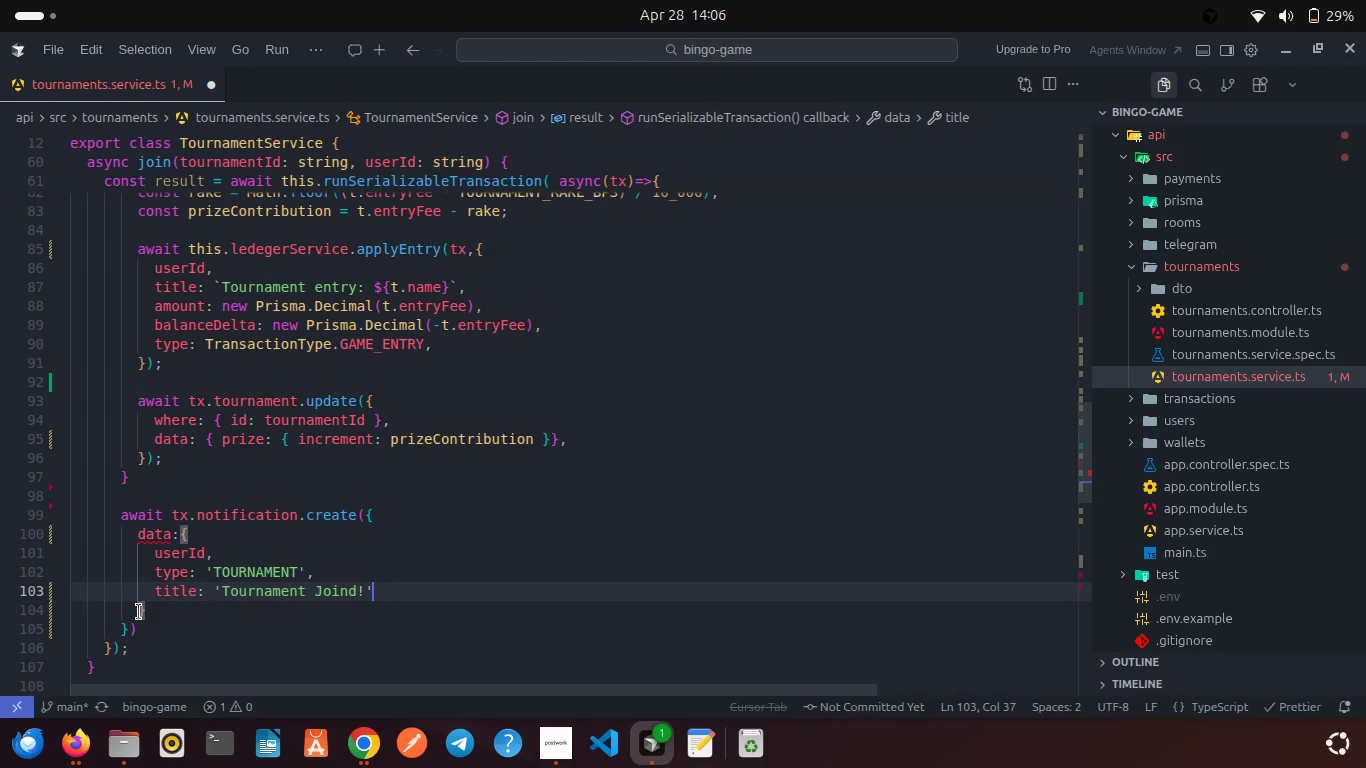 
key(Comma)
 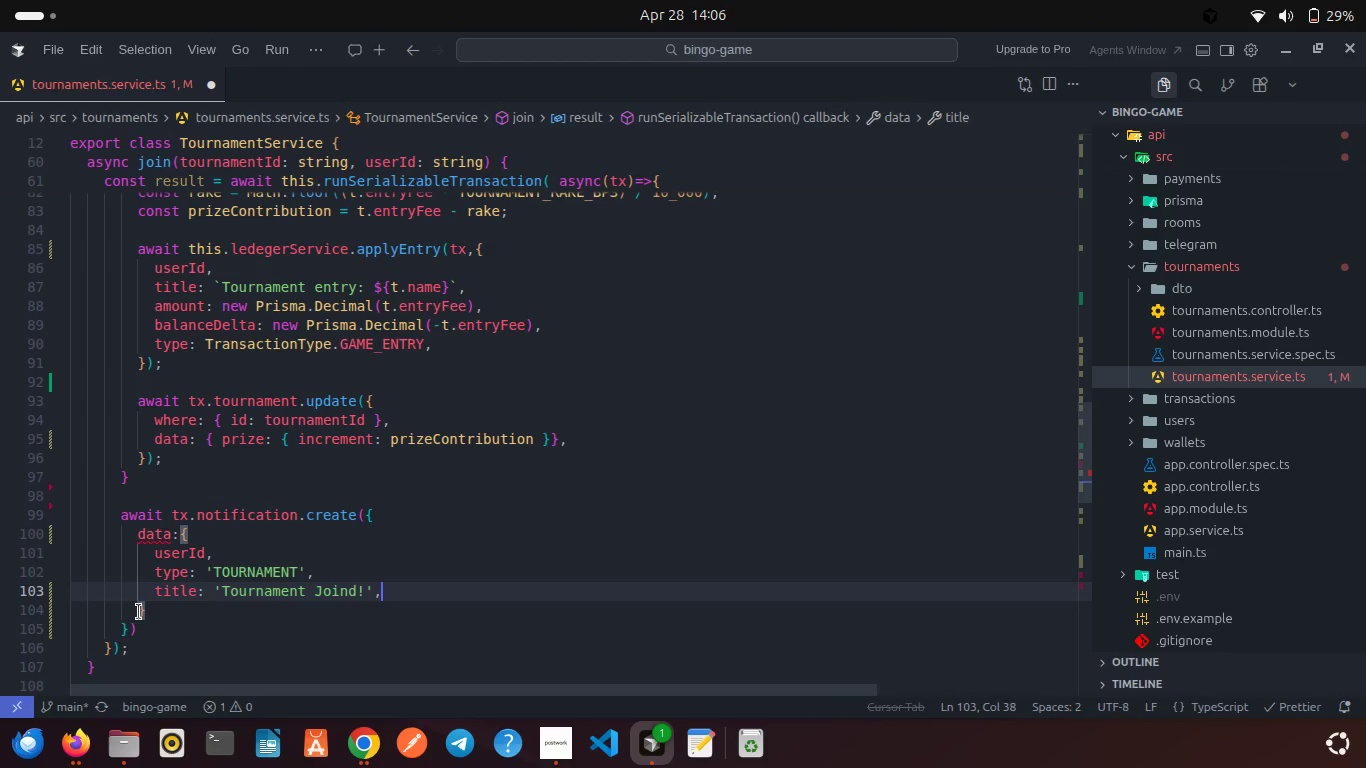 
key(Enter)
 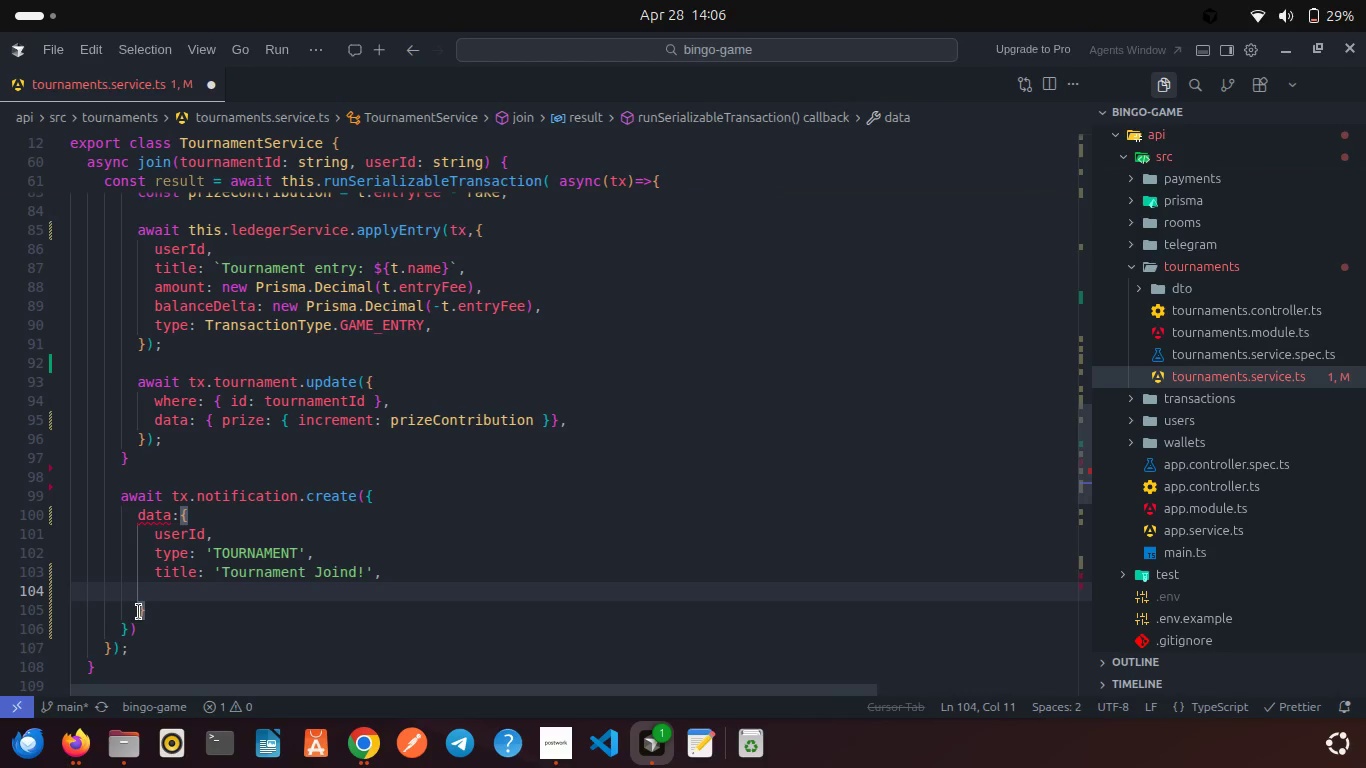 
type(bod)
 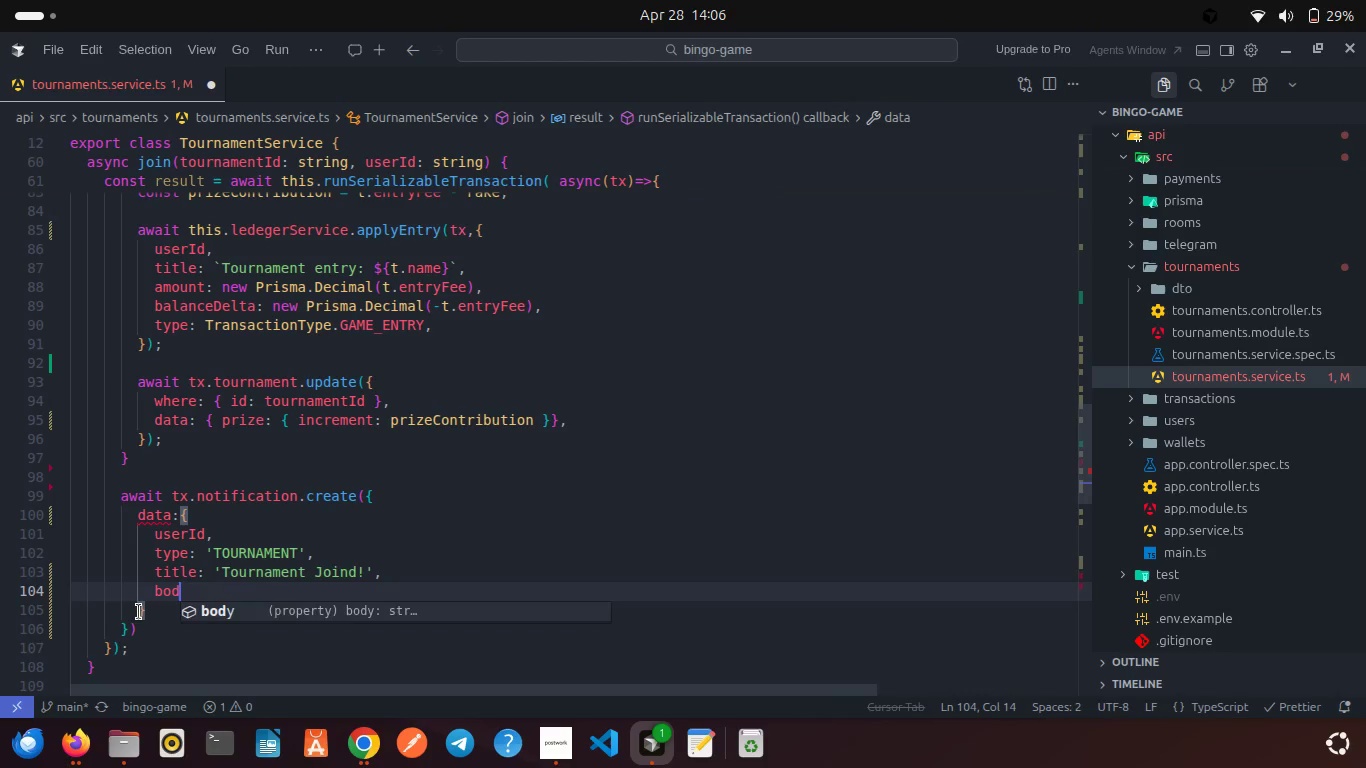 
key(Enter)
 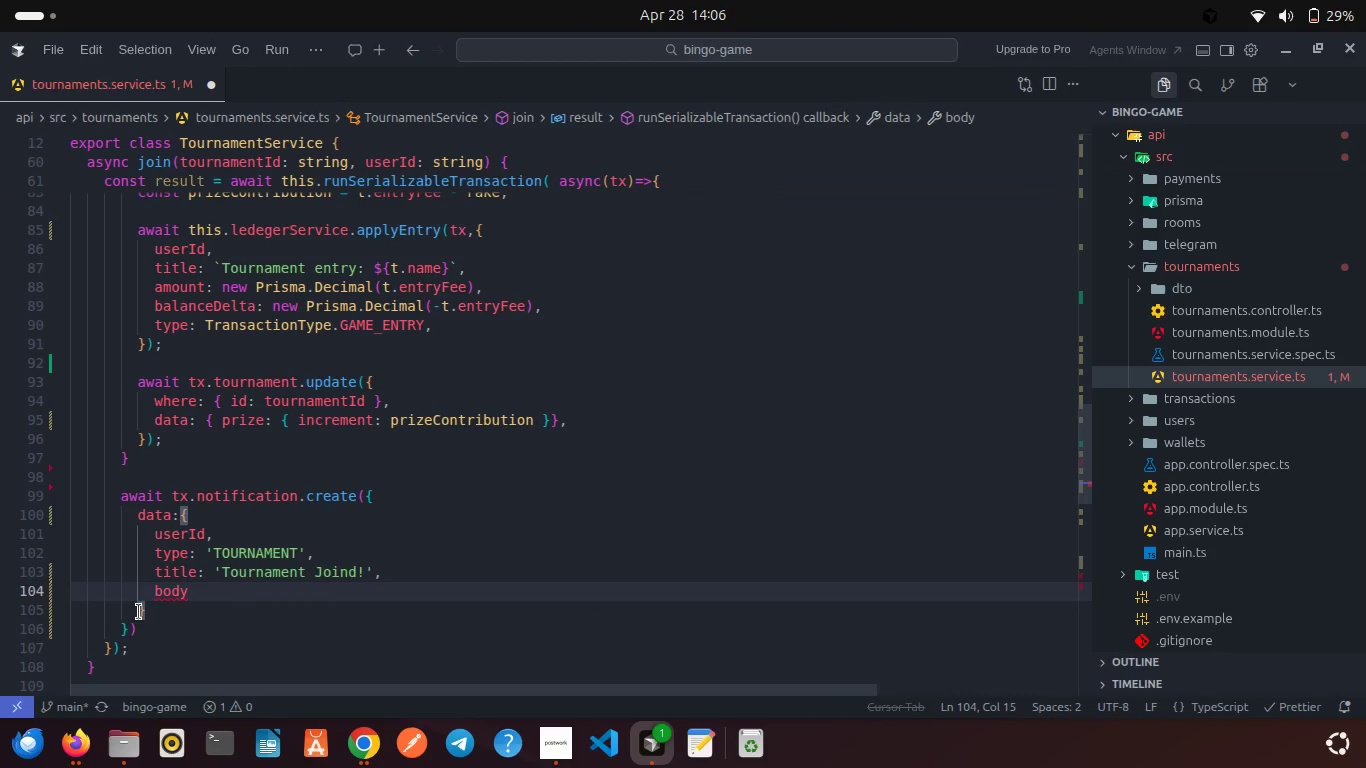 
type(: 'Your successfully joind ")
 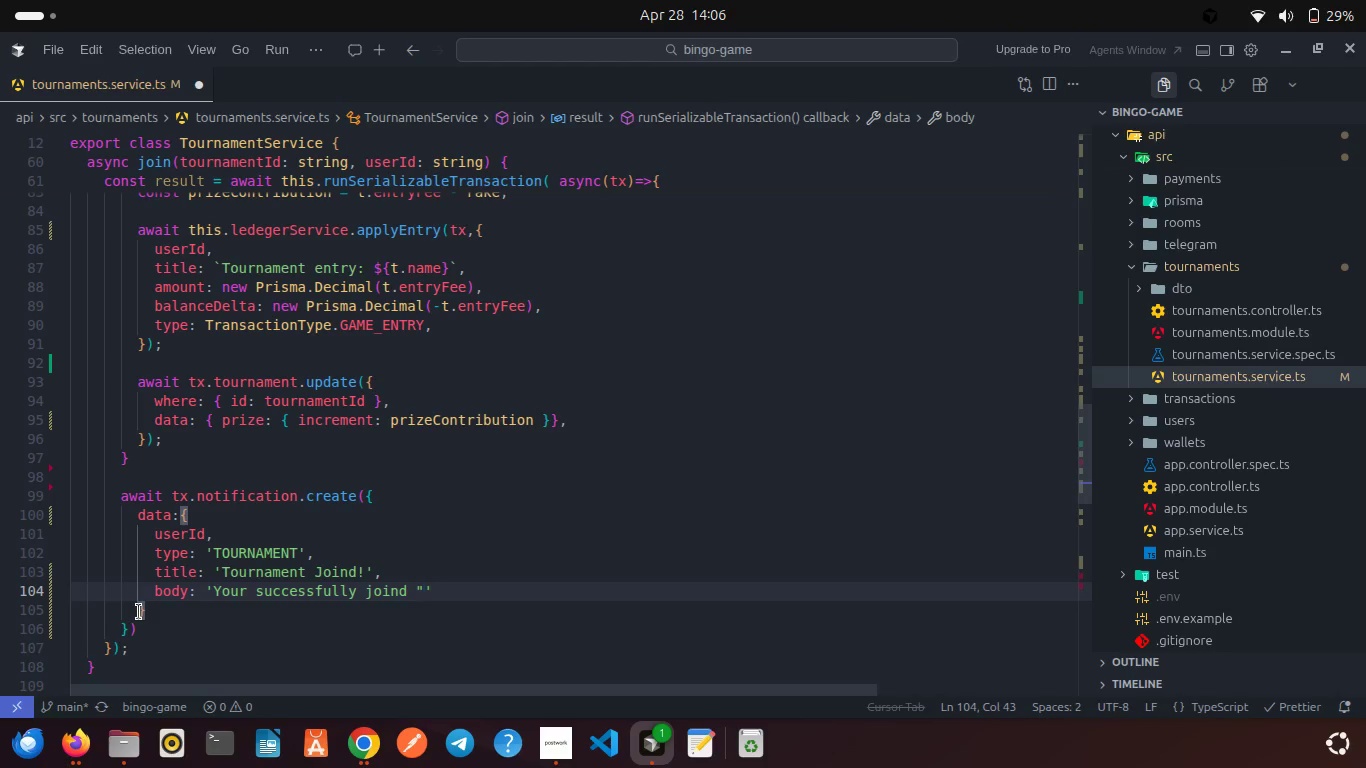 
key(Shift+4)
 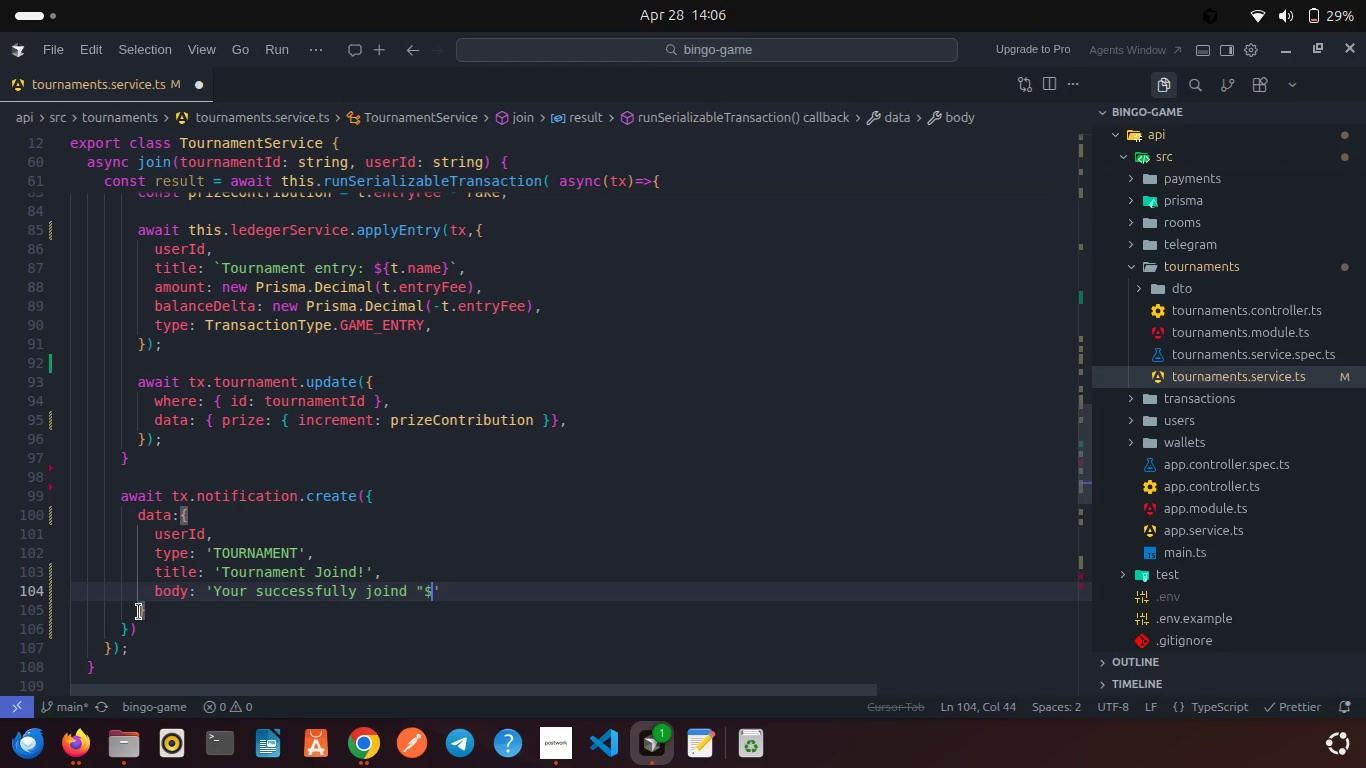 
key(Shift+ShiftRight)
 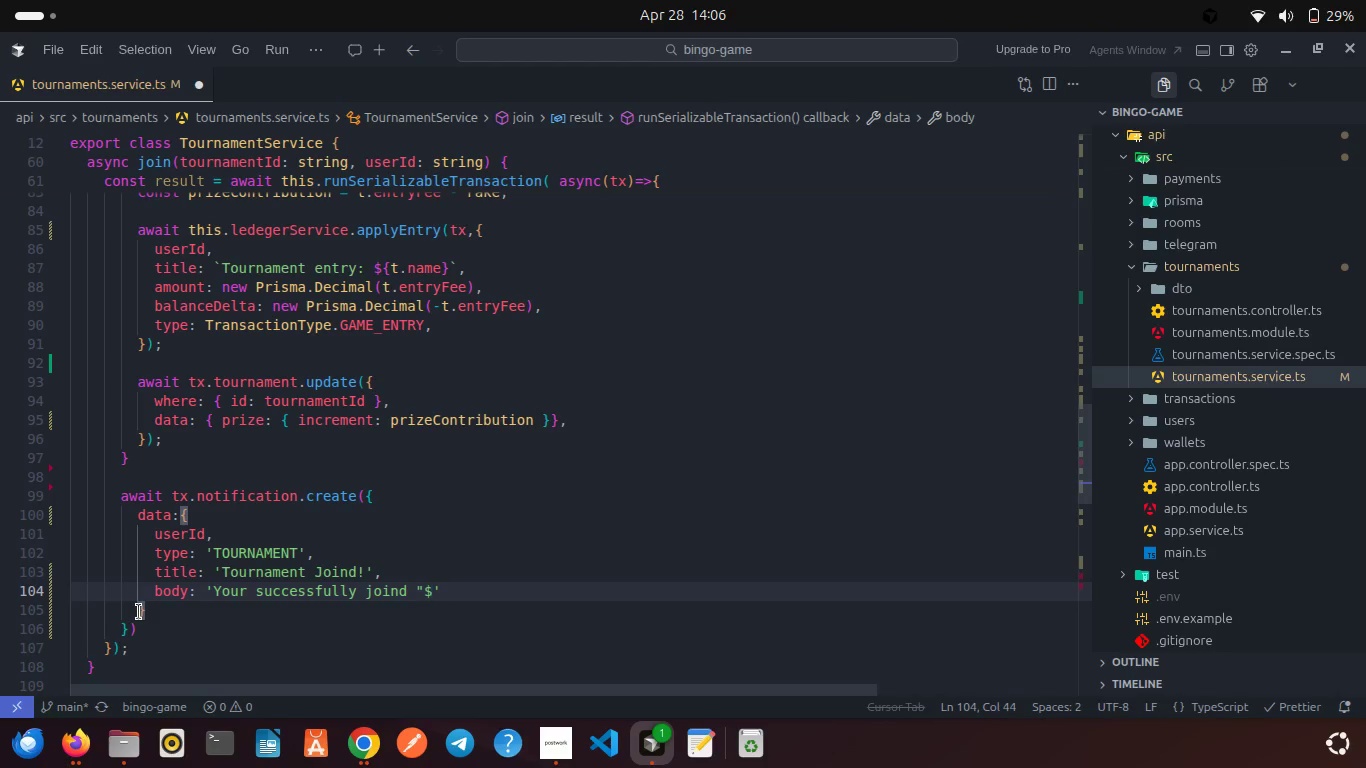 
key(Shift+BracketLeft)
 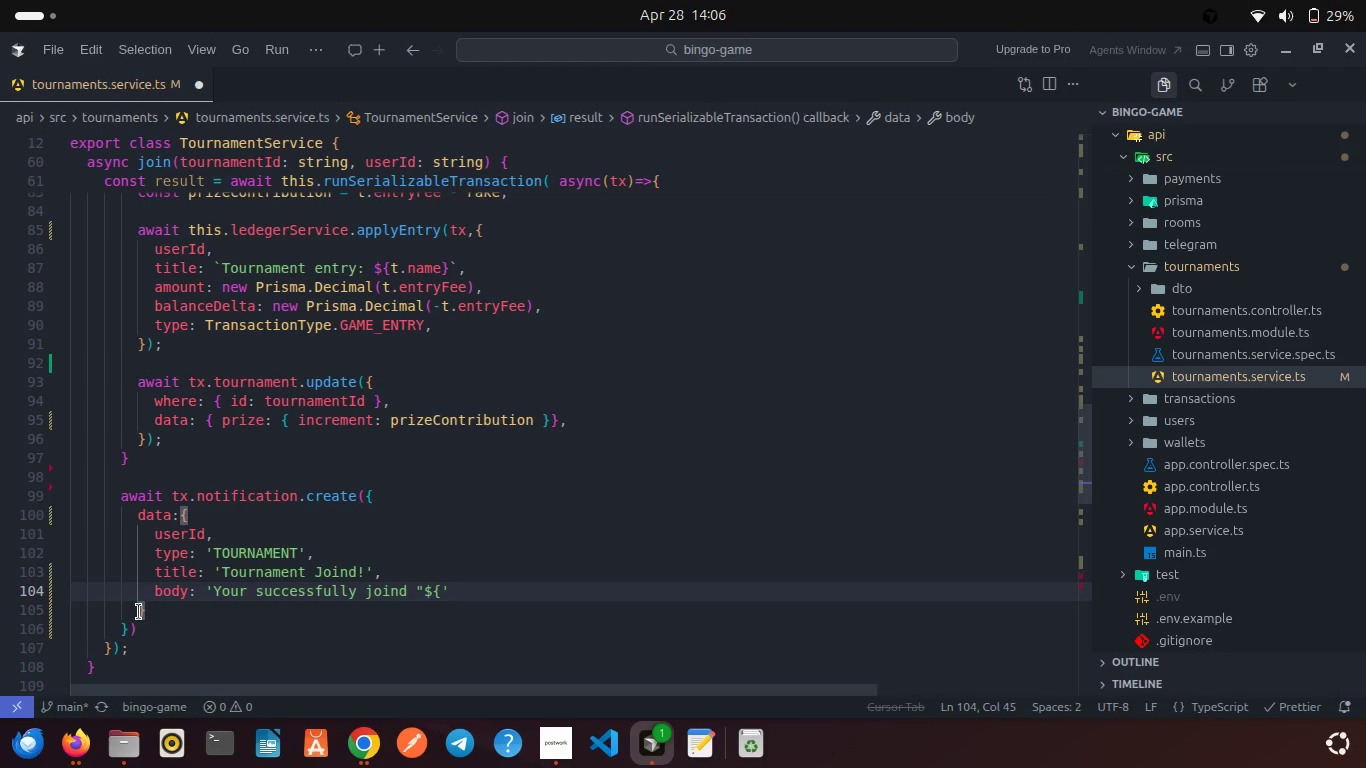 
key(Shift+BracketRight)
 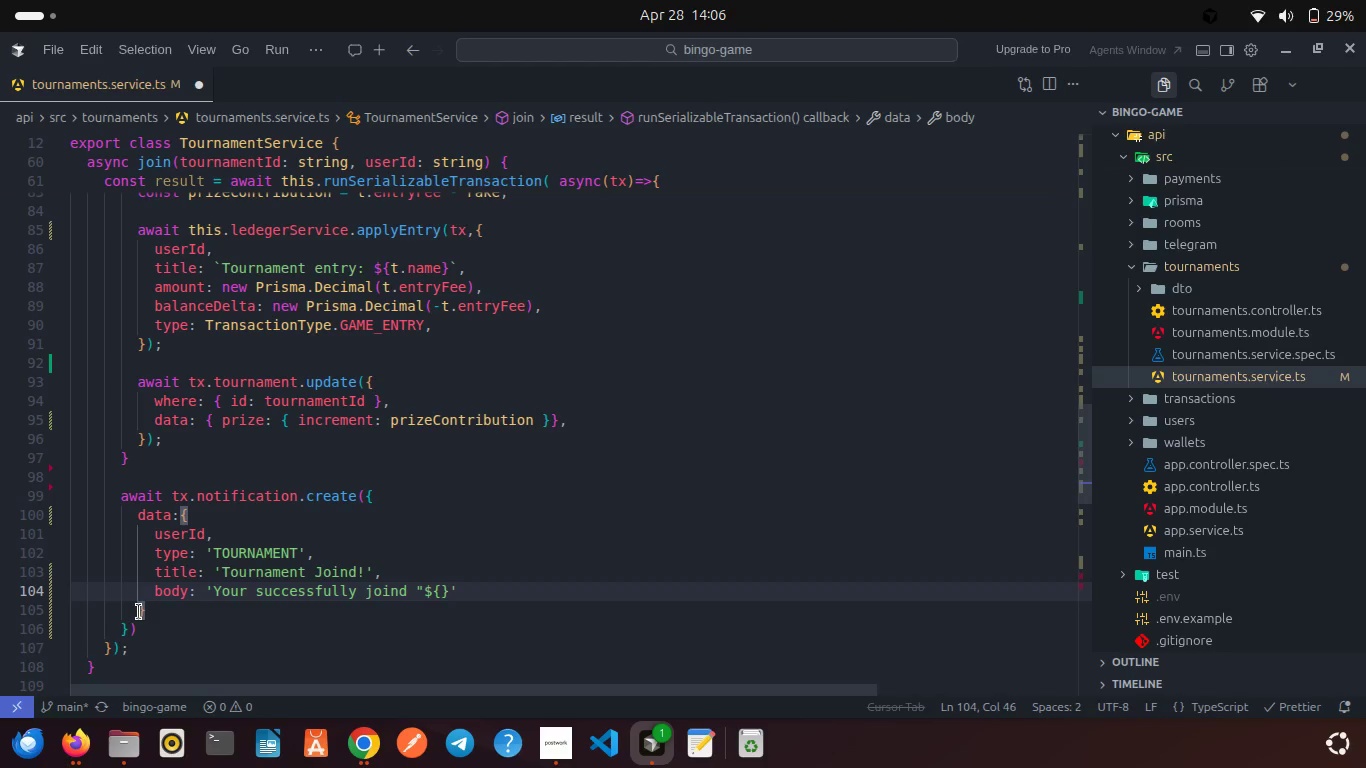 
key(ArrowRight)
 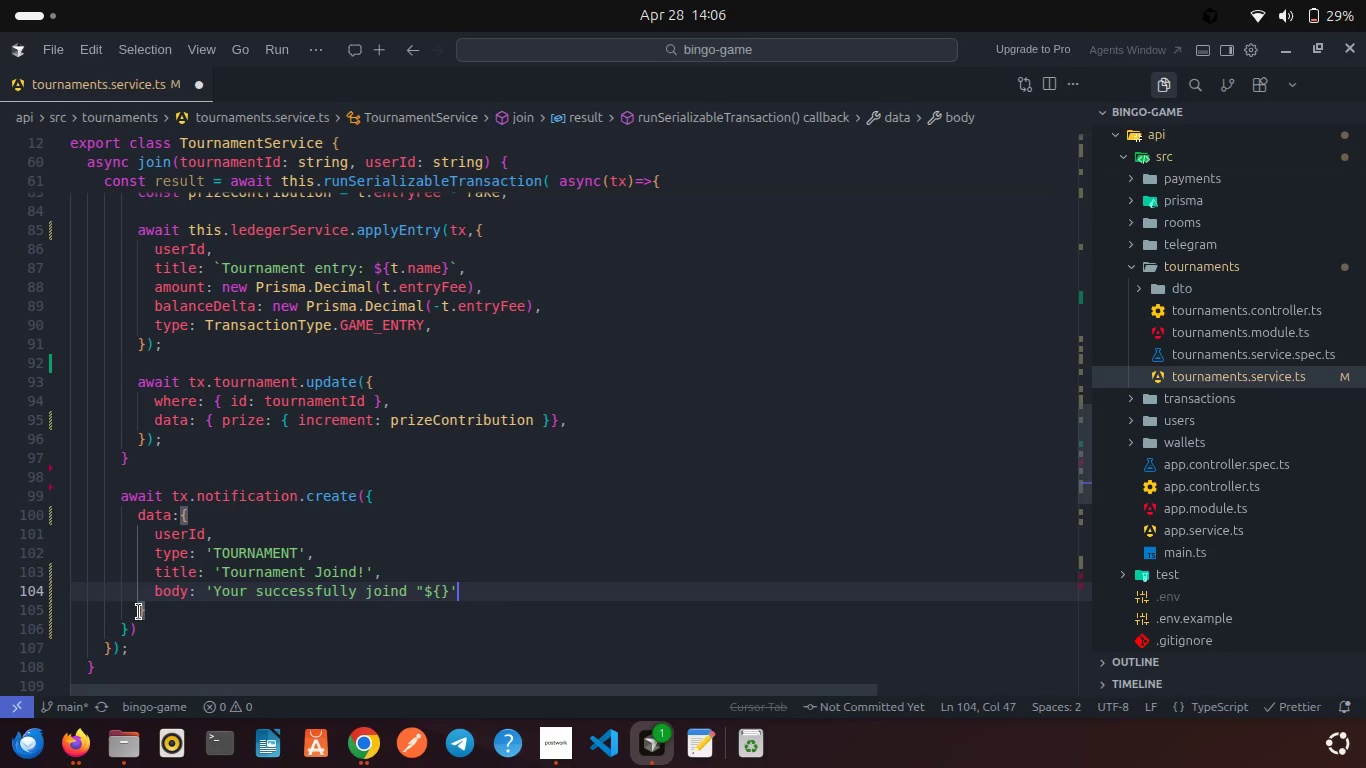 
key(Backspace)
 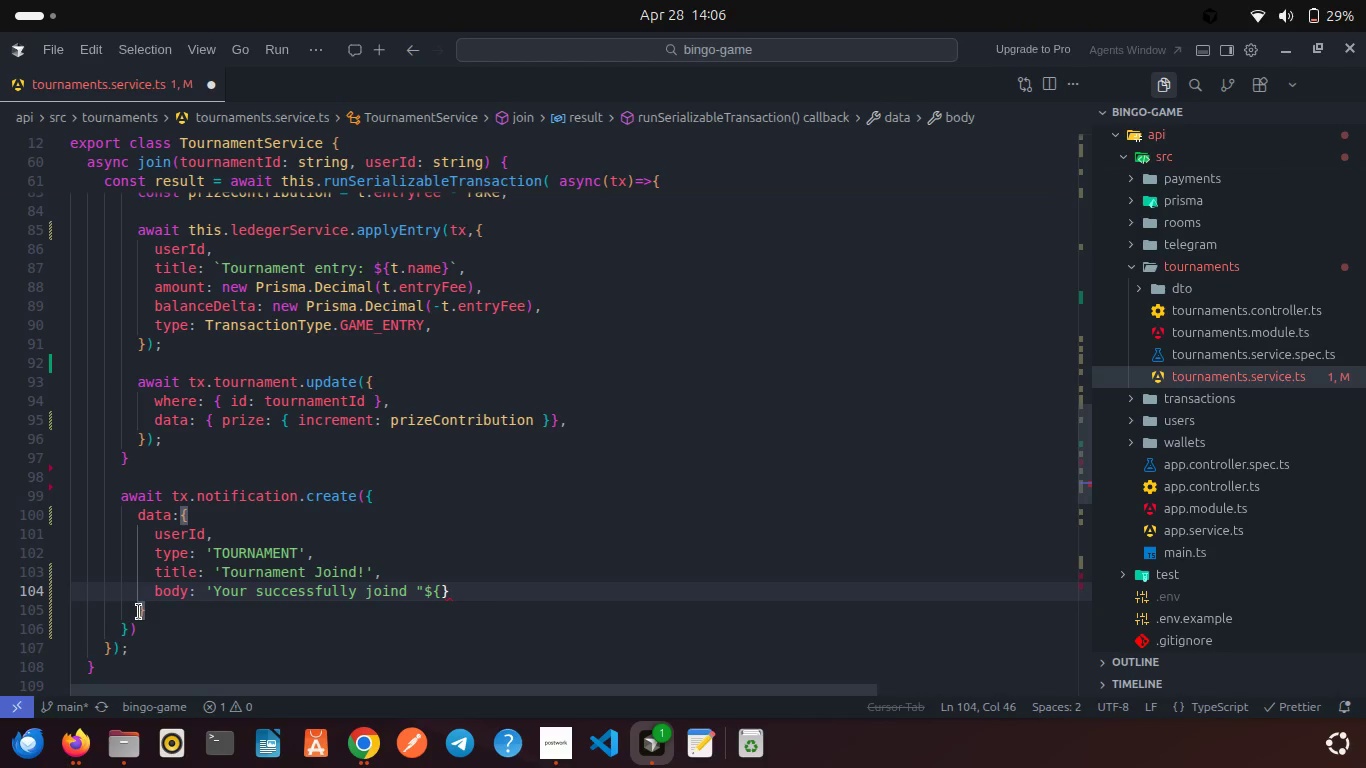 
key(Backquote)
 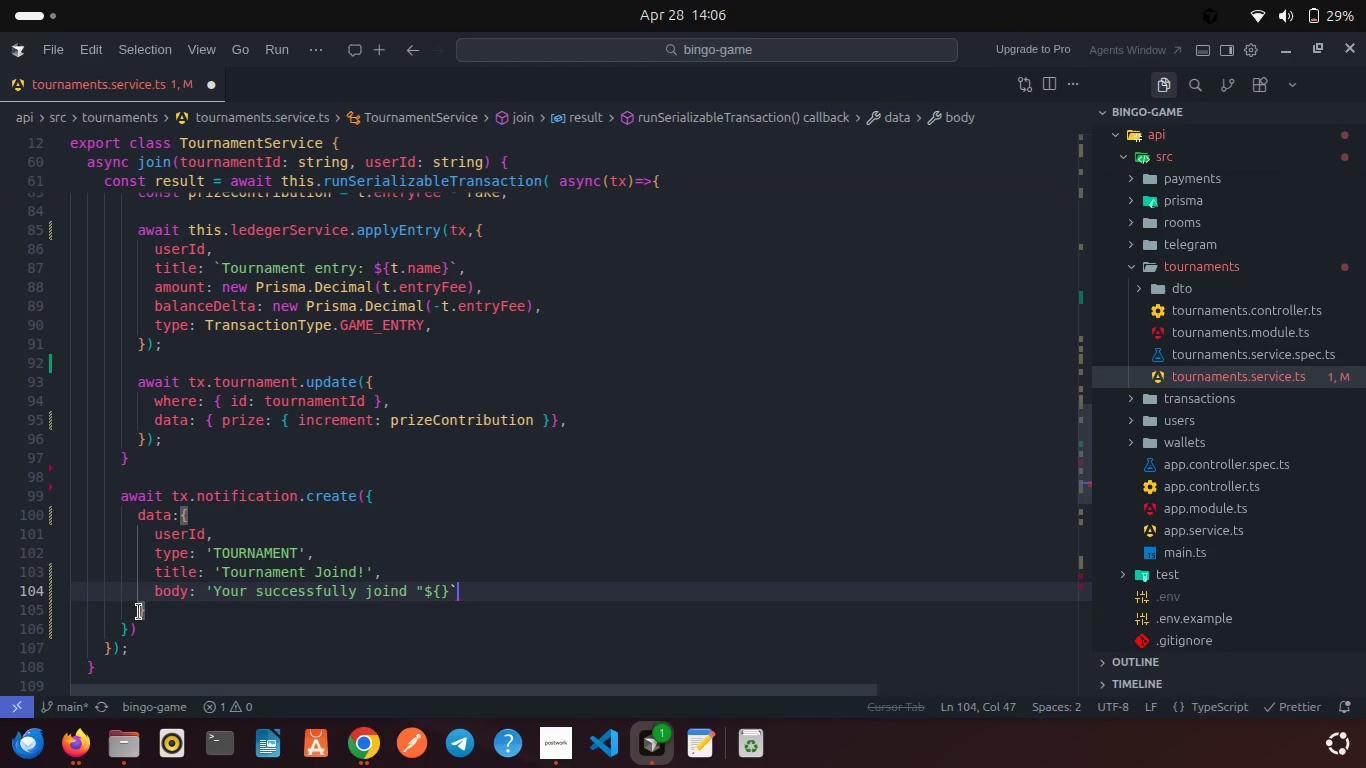 
hold_key(key=ArrowLeft, duration=1.15)
 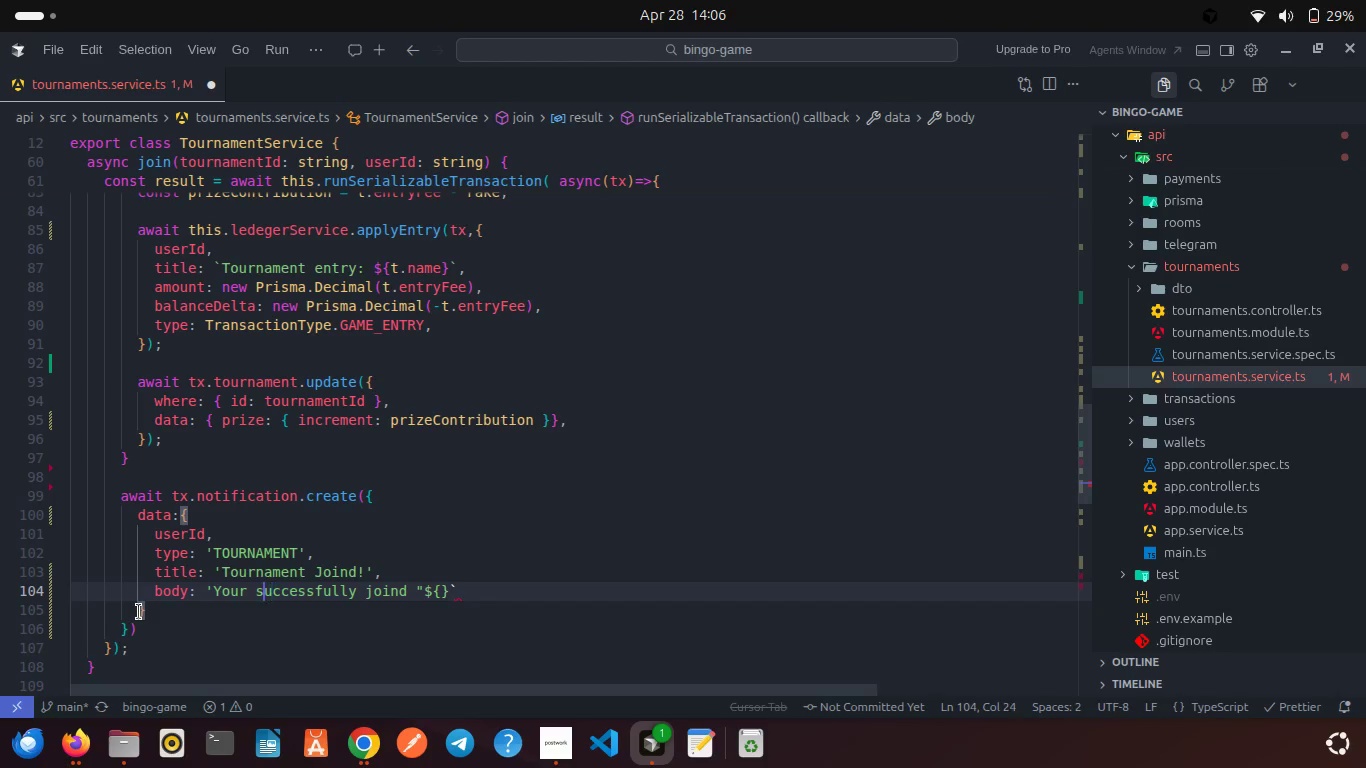 
key(ArrowLeft)
 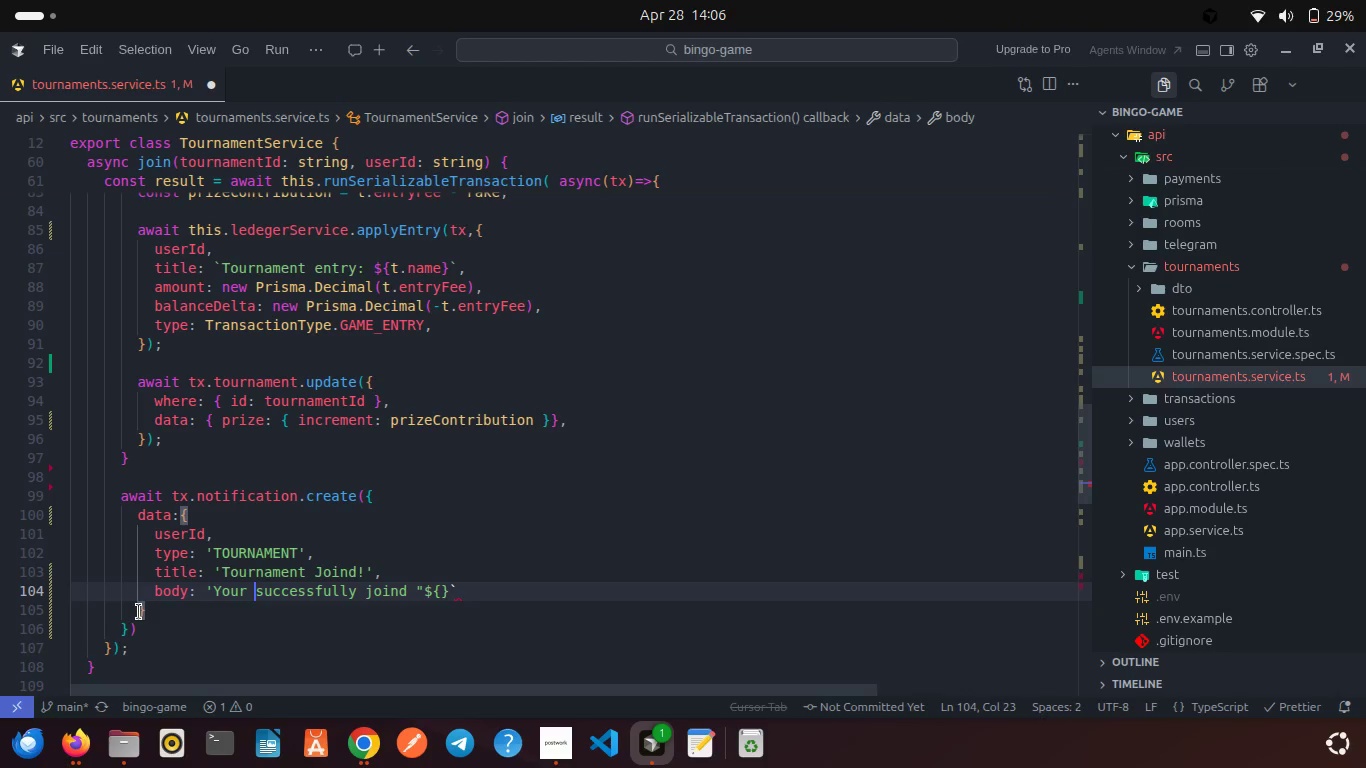 
key(ArrowLeft)
 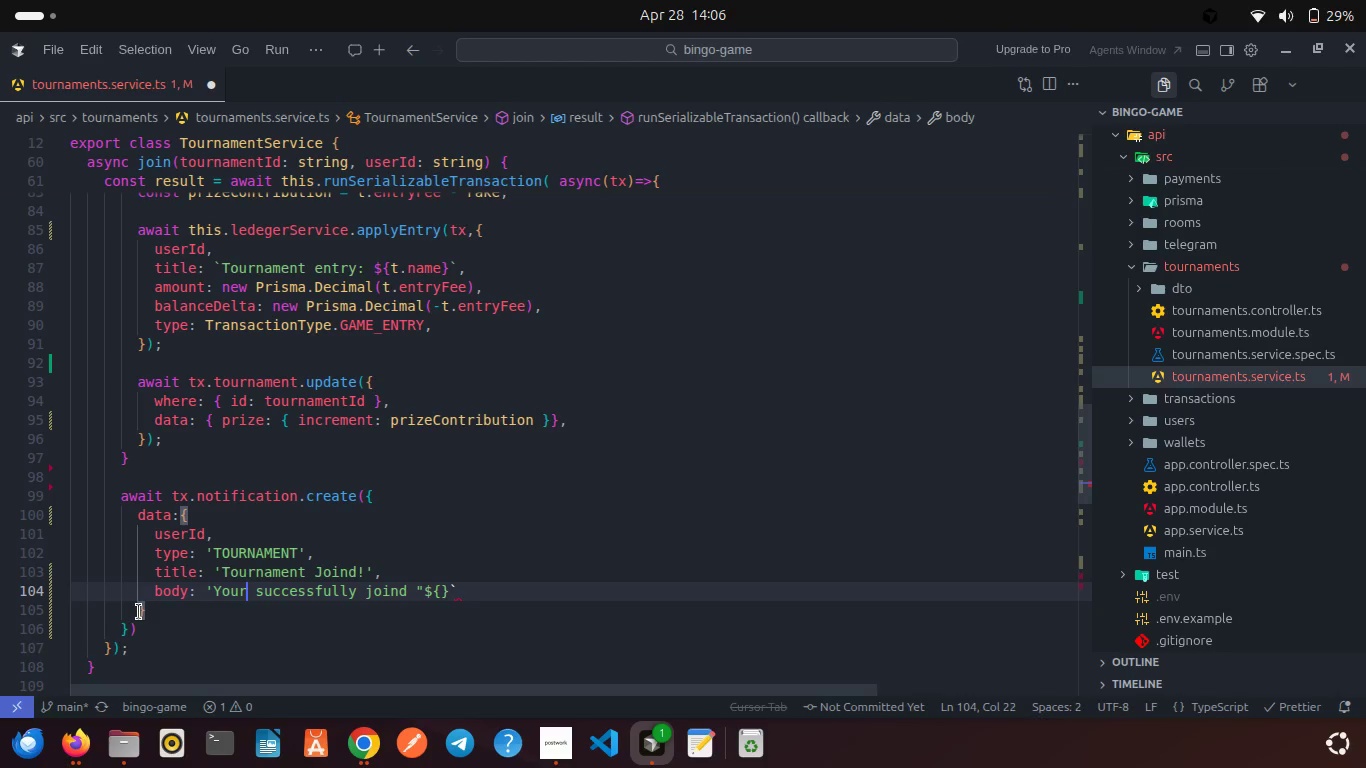 
key(ArrowLeft)
 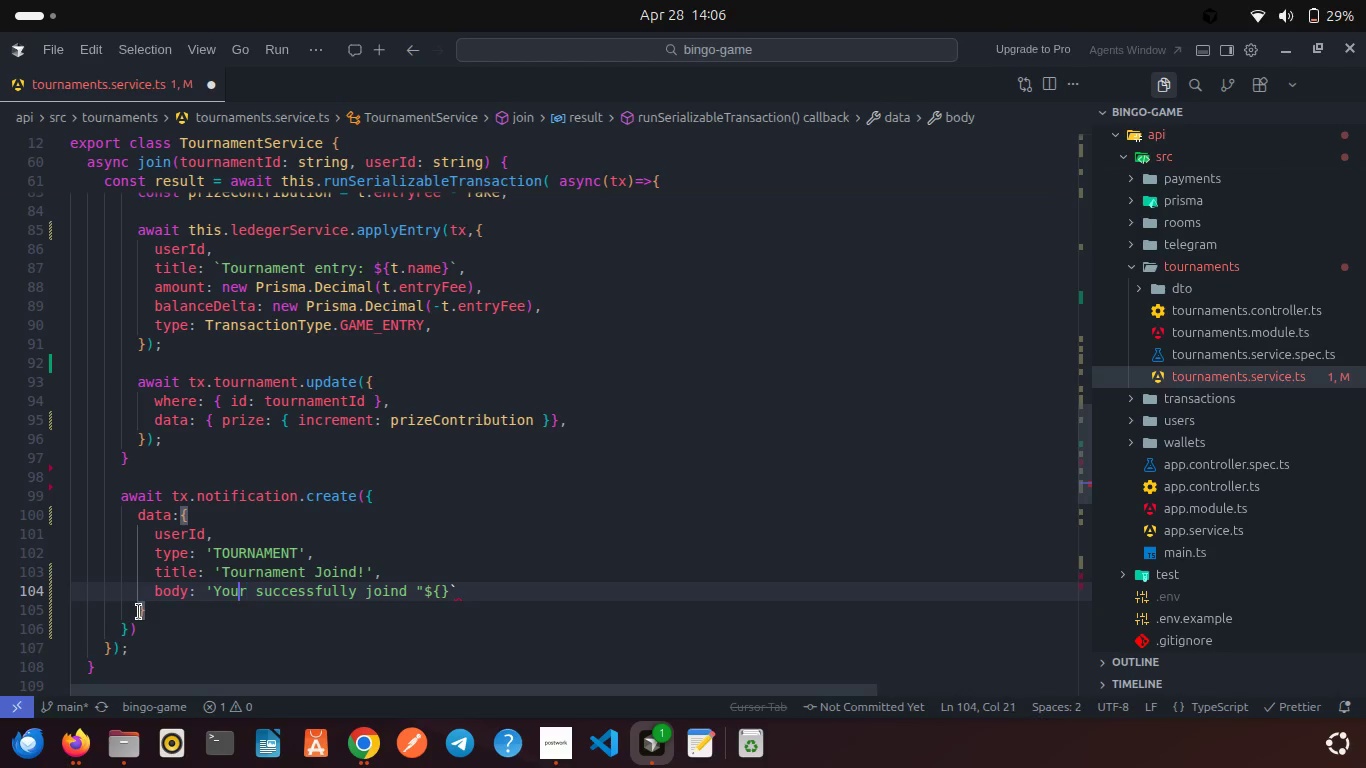 
key(ArrowLeft)
 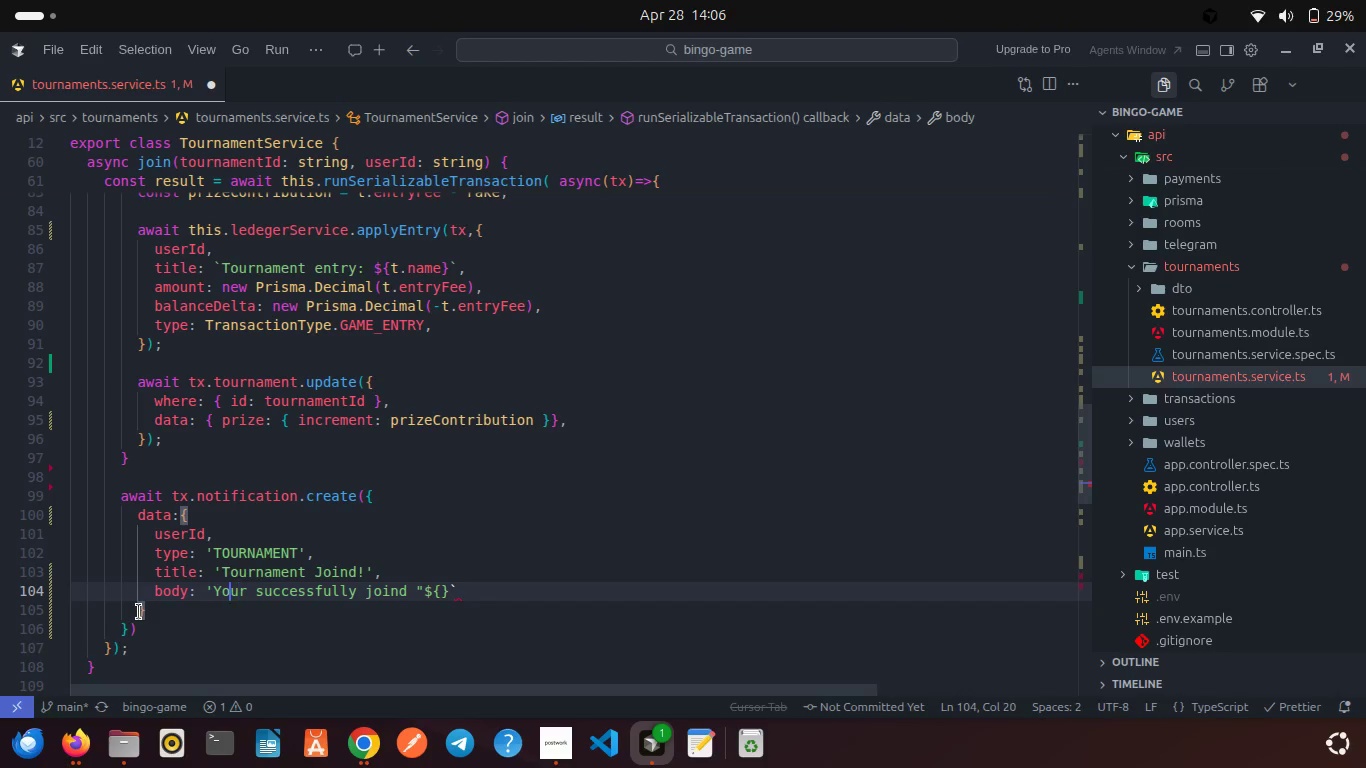 
key(ArrowLeft)
 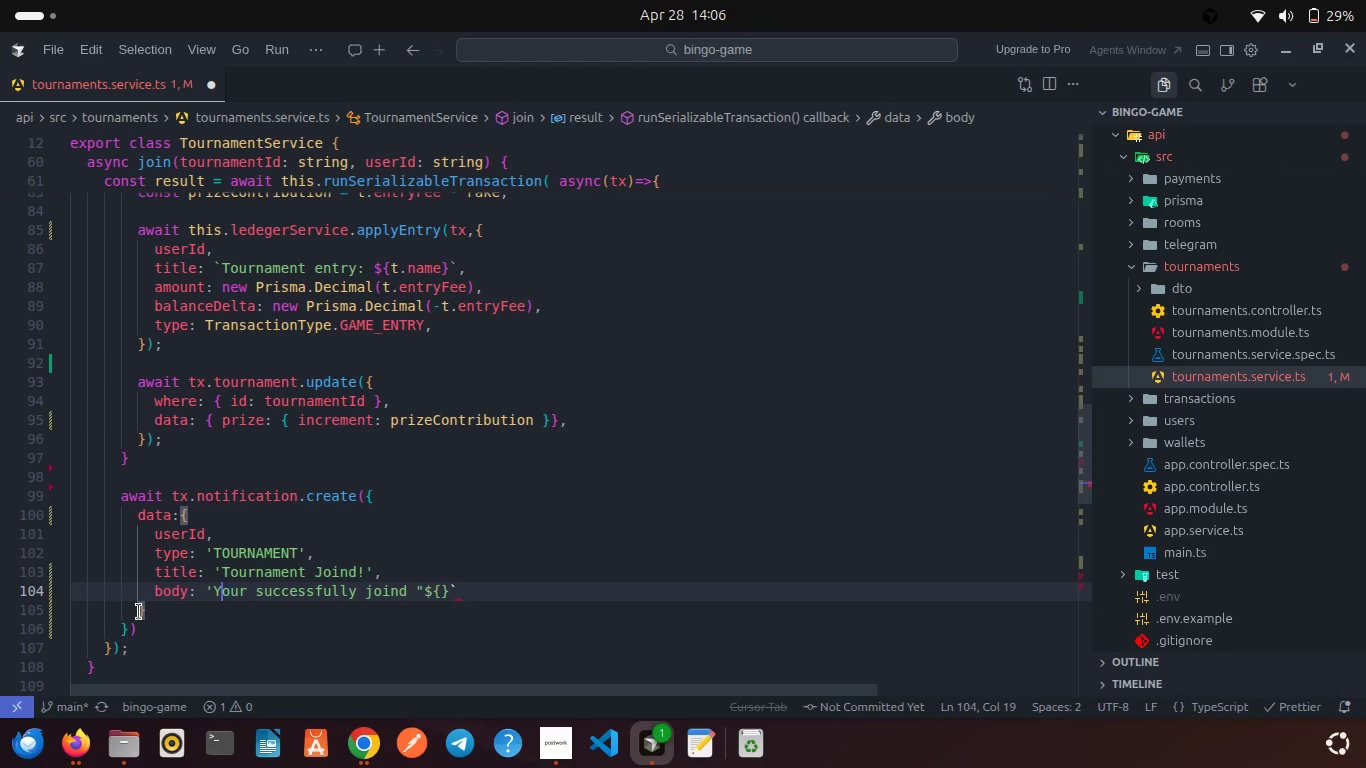 
key(ArrowLeft)
 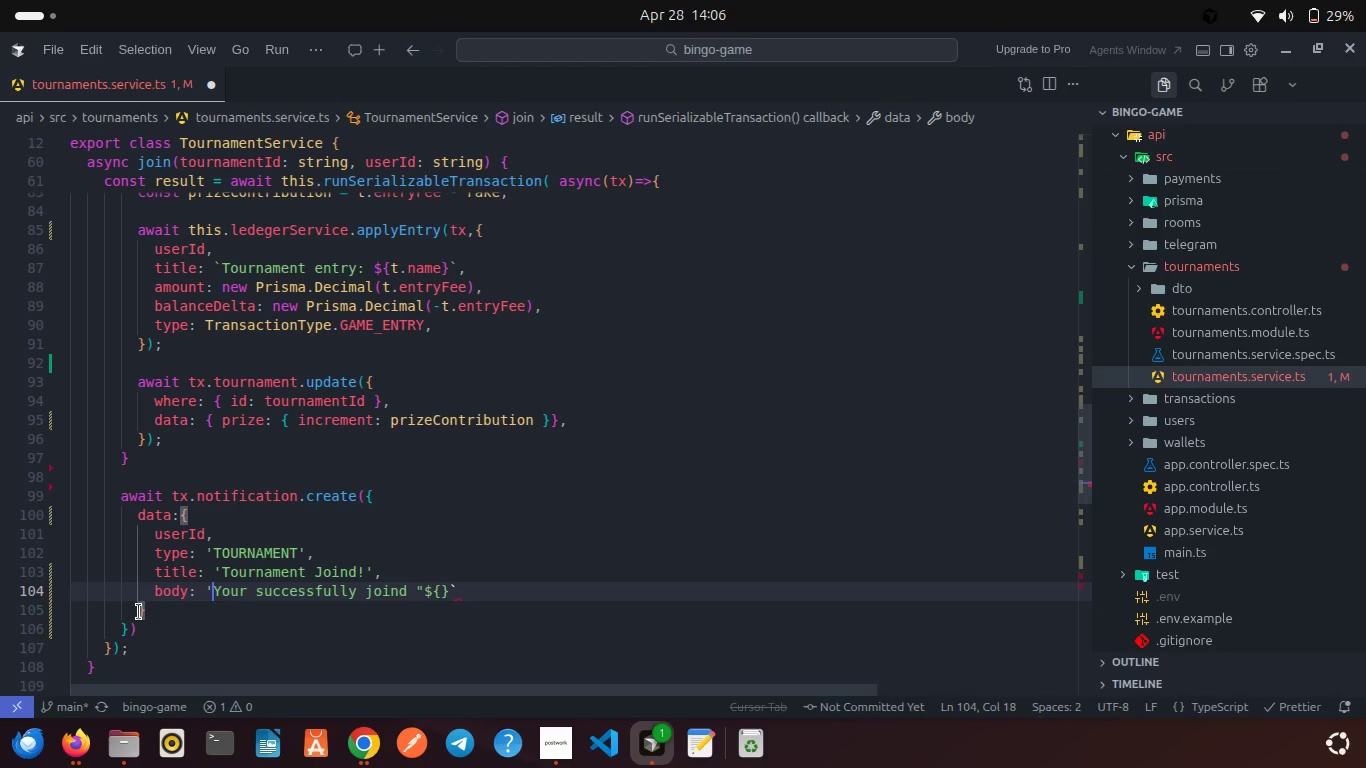 
key(Backspace)
 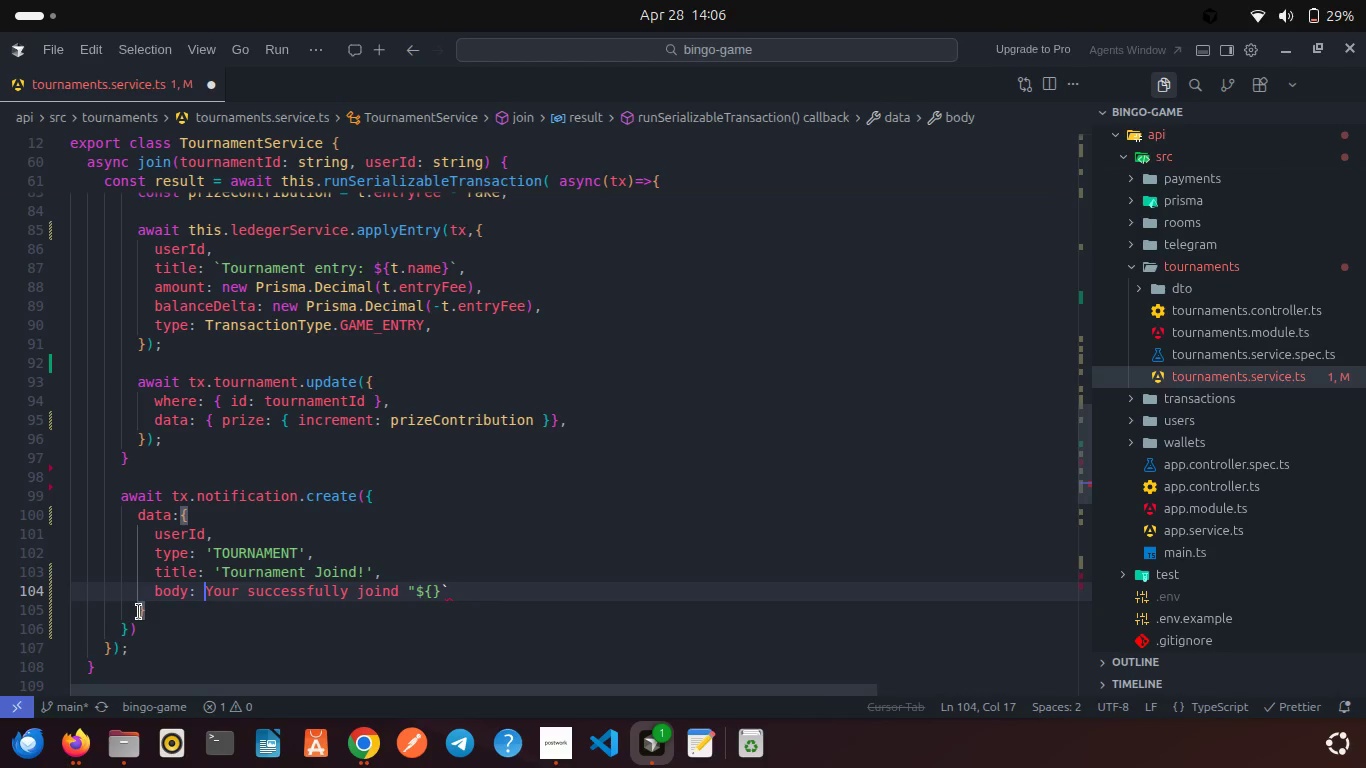 
key(Backquote)
 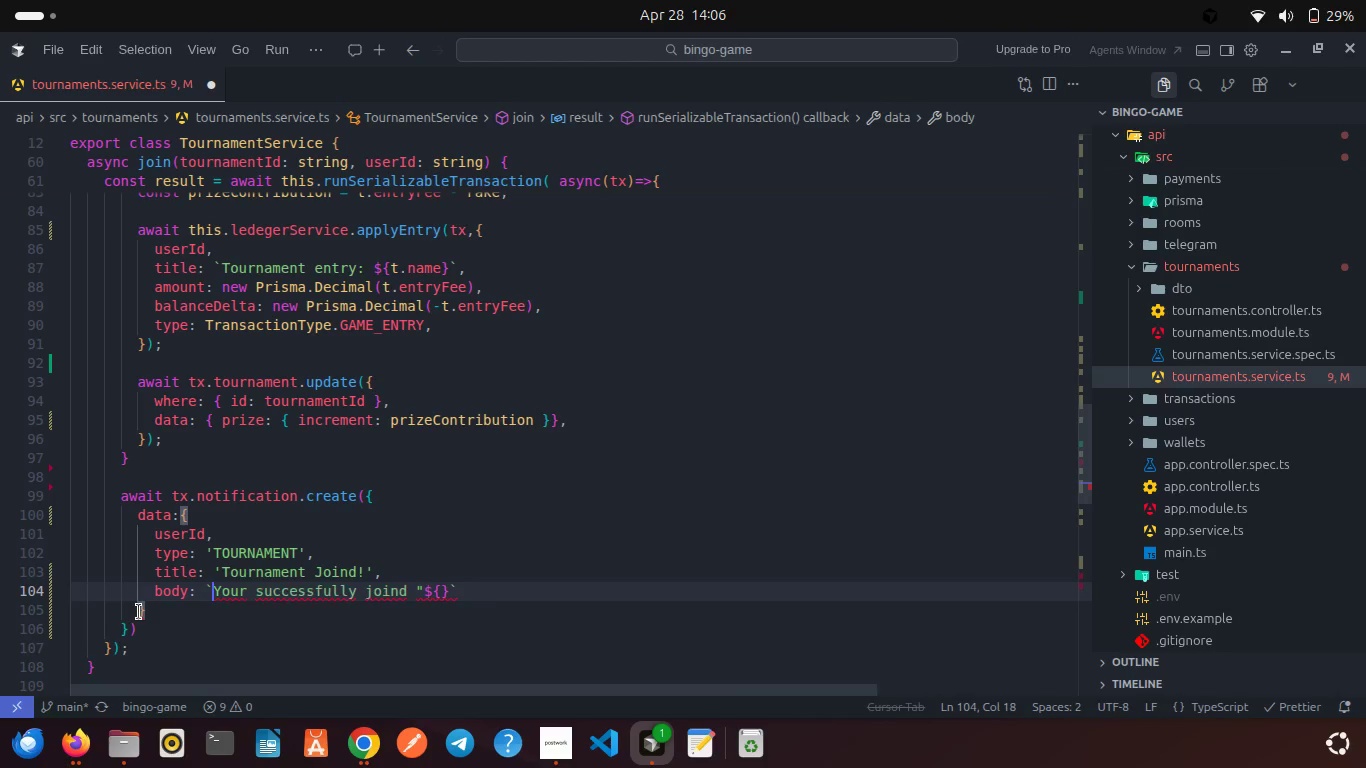 
hold_key(key=ArrowRight, duration=1.12)
 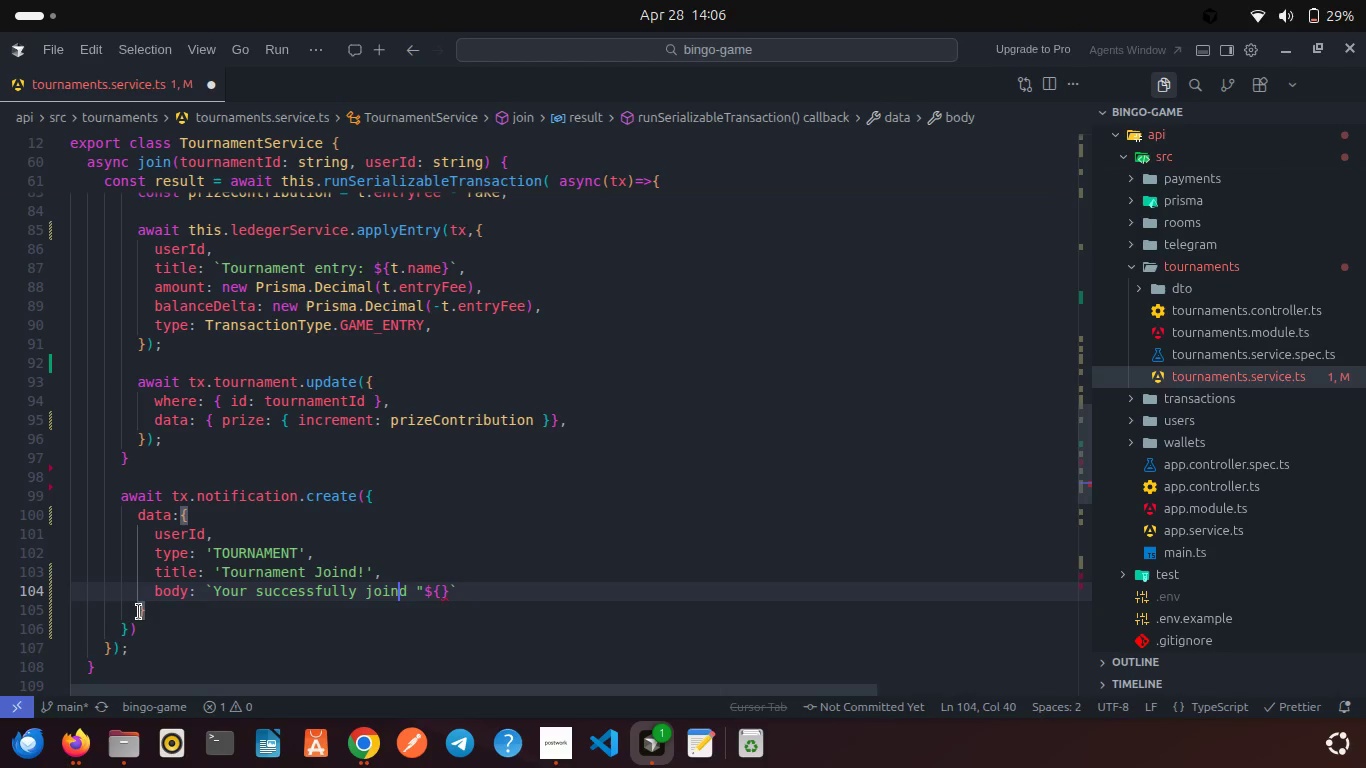 
key(ArrowRight)
 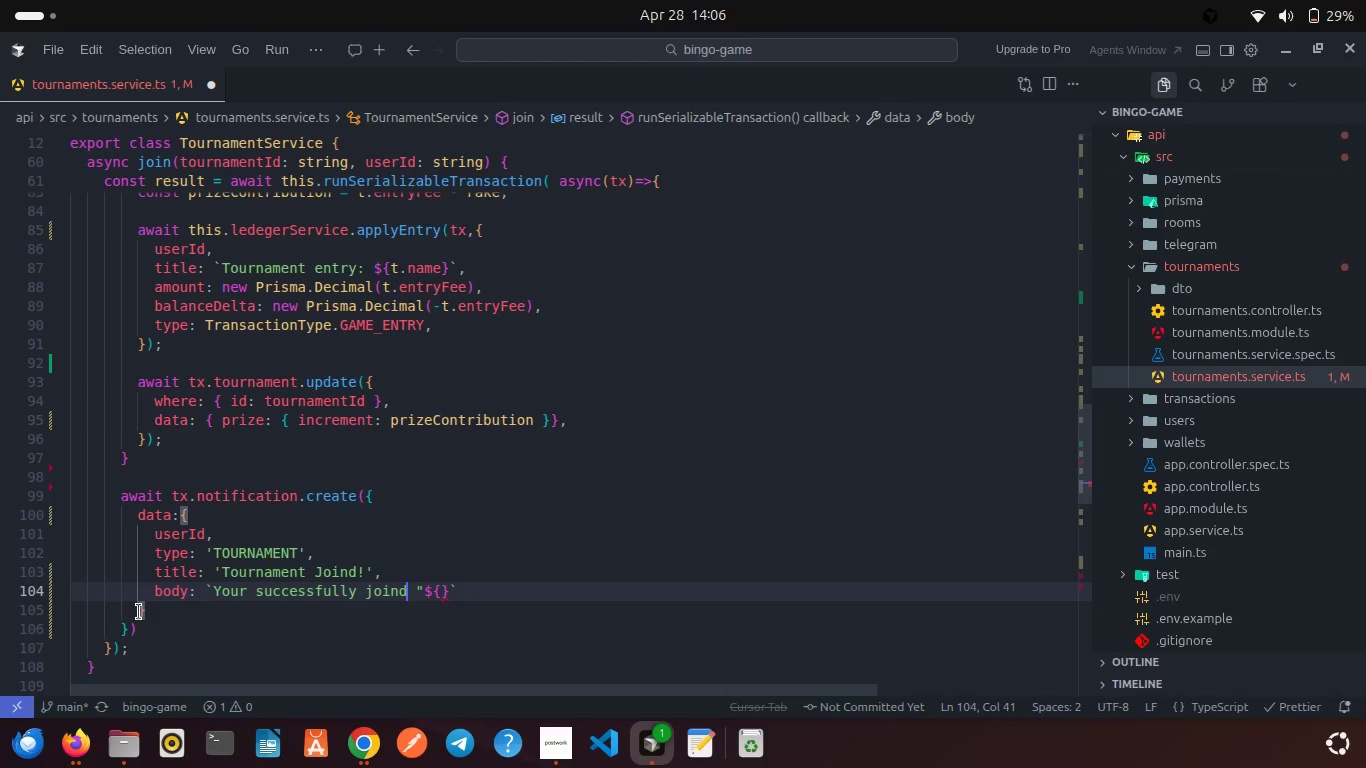 
key(ArrowRight)
 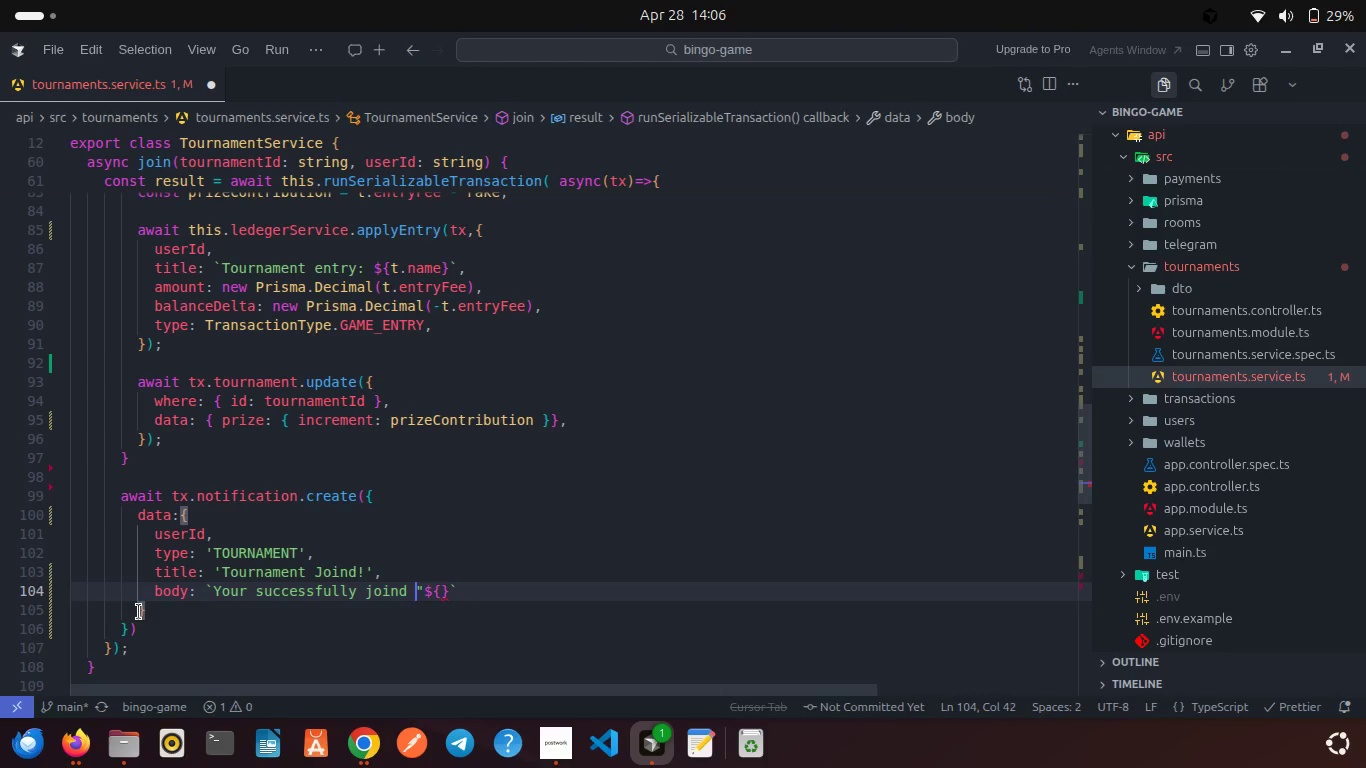 
key(ArrowRight)
 